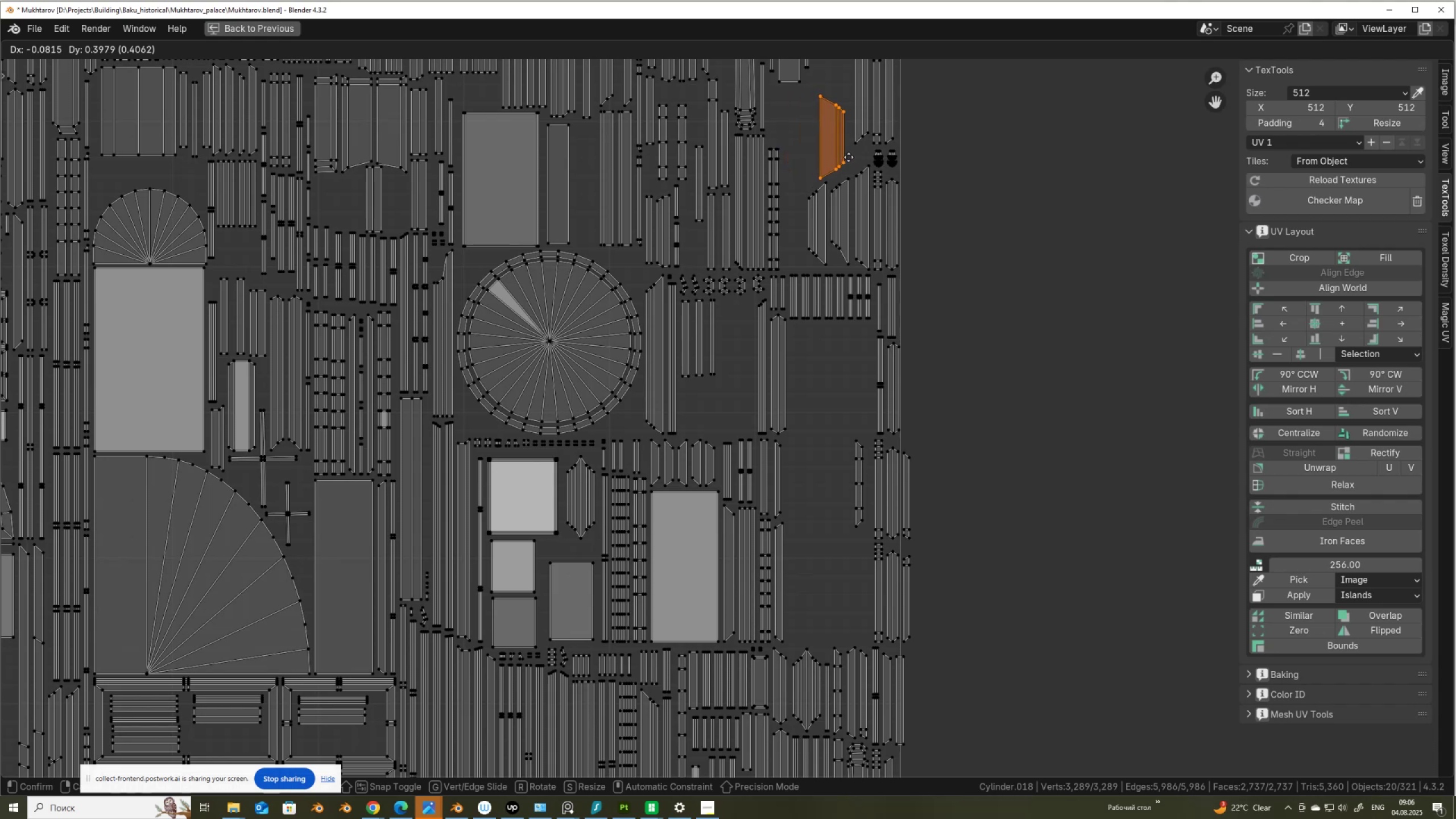 
left_click([851, 152])
 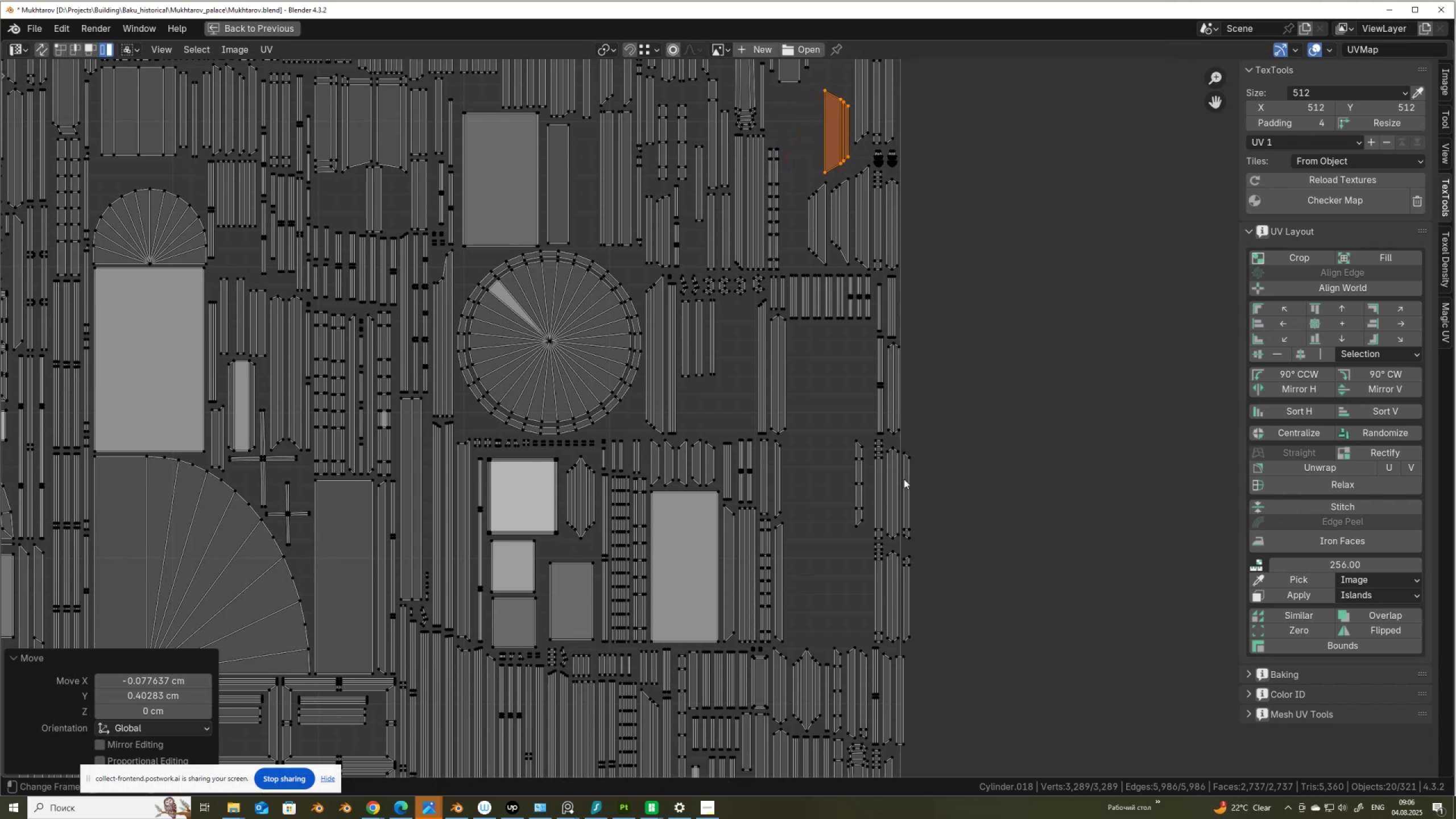 
scroll: coordinate [904, 493], scroll_direction: down, amount: 2.0
 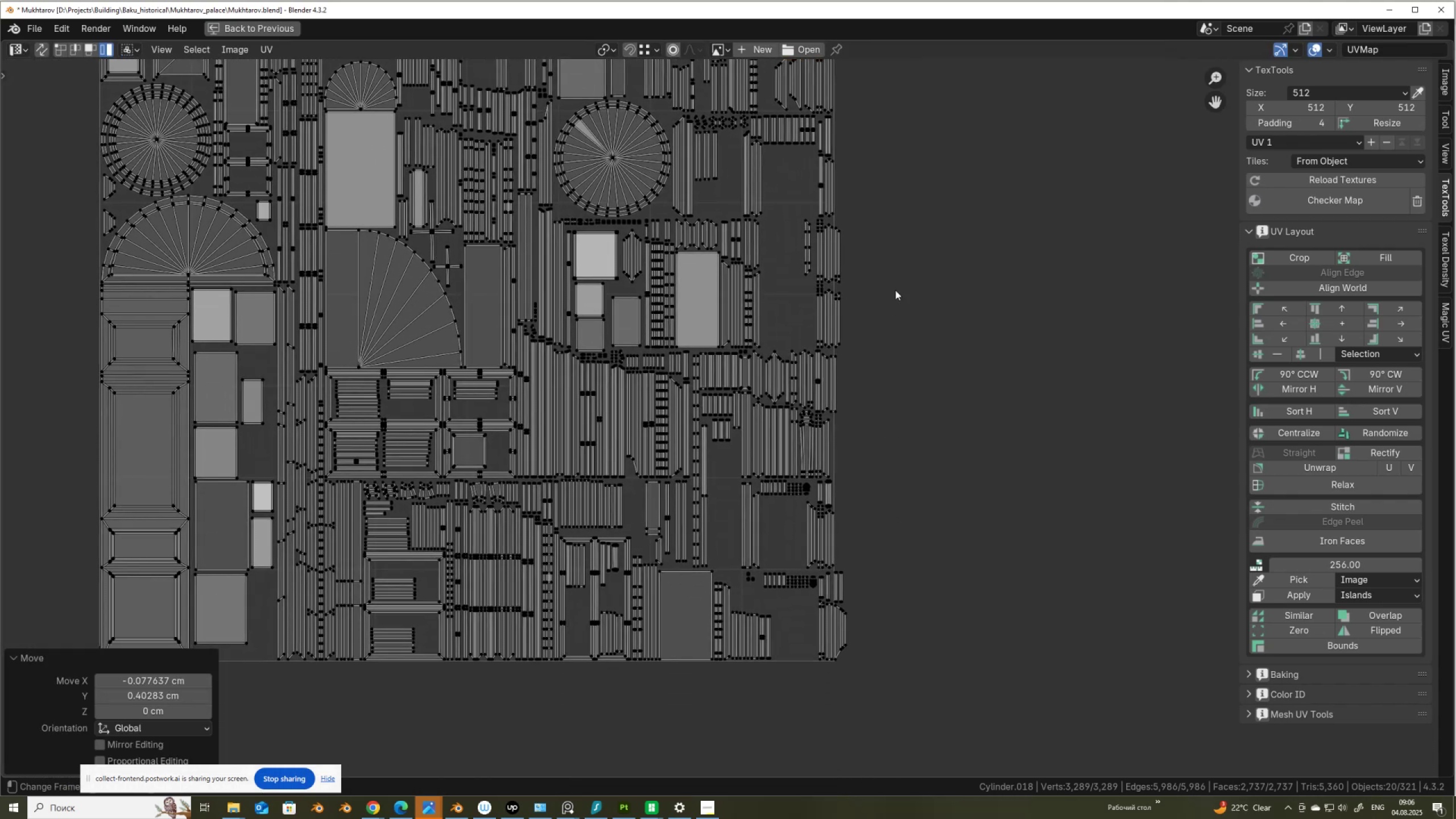 
scroll: coordinate [834, 403], scroll_direction: up, amount: 4.0
 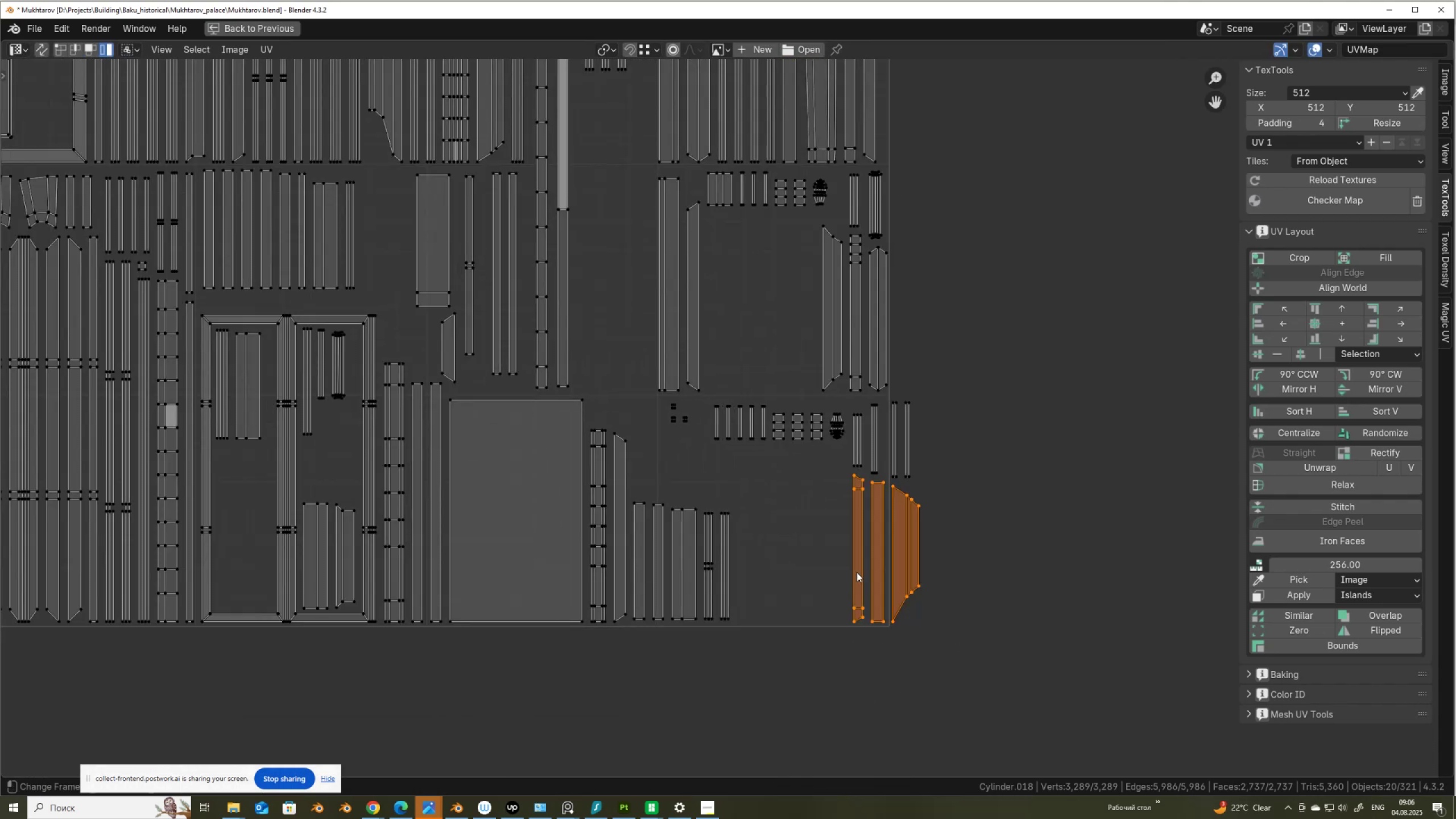 
key(G)
 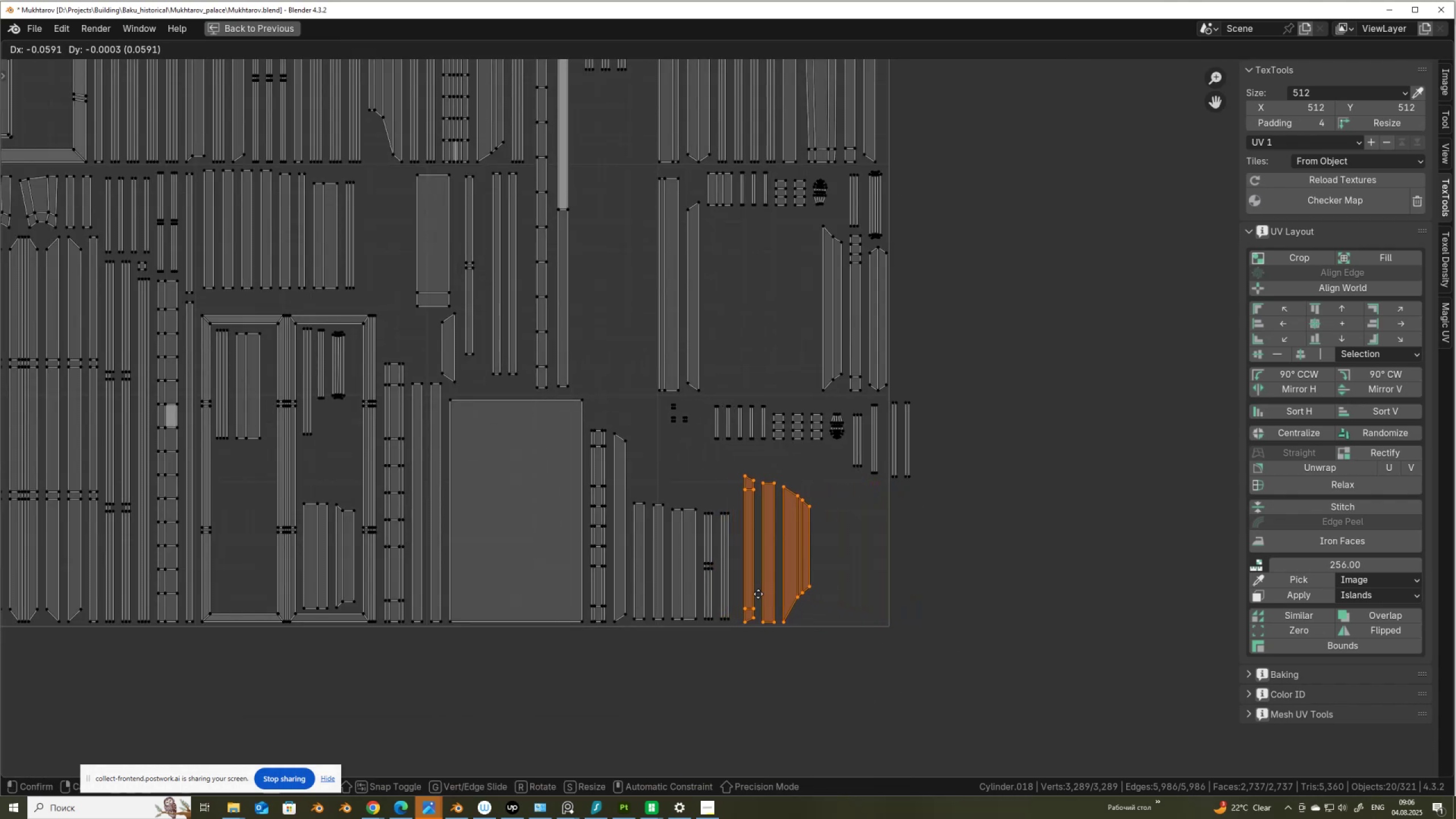 
left_click([754, 594])
 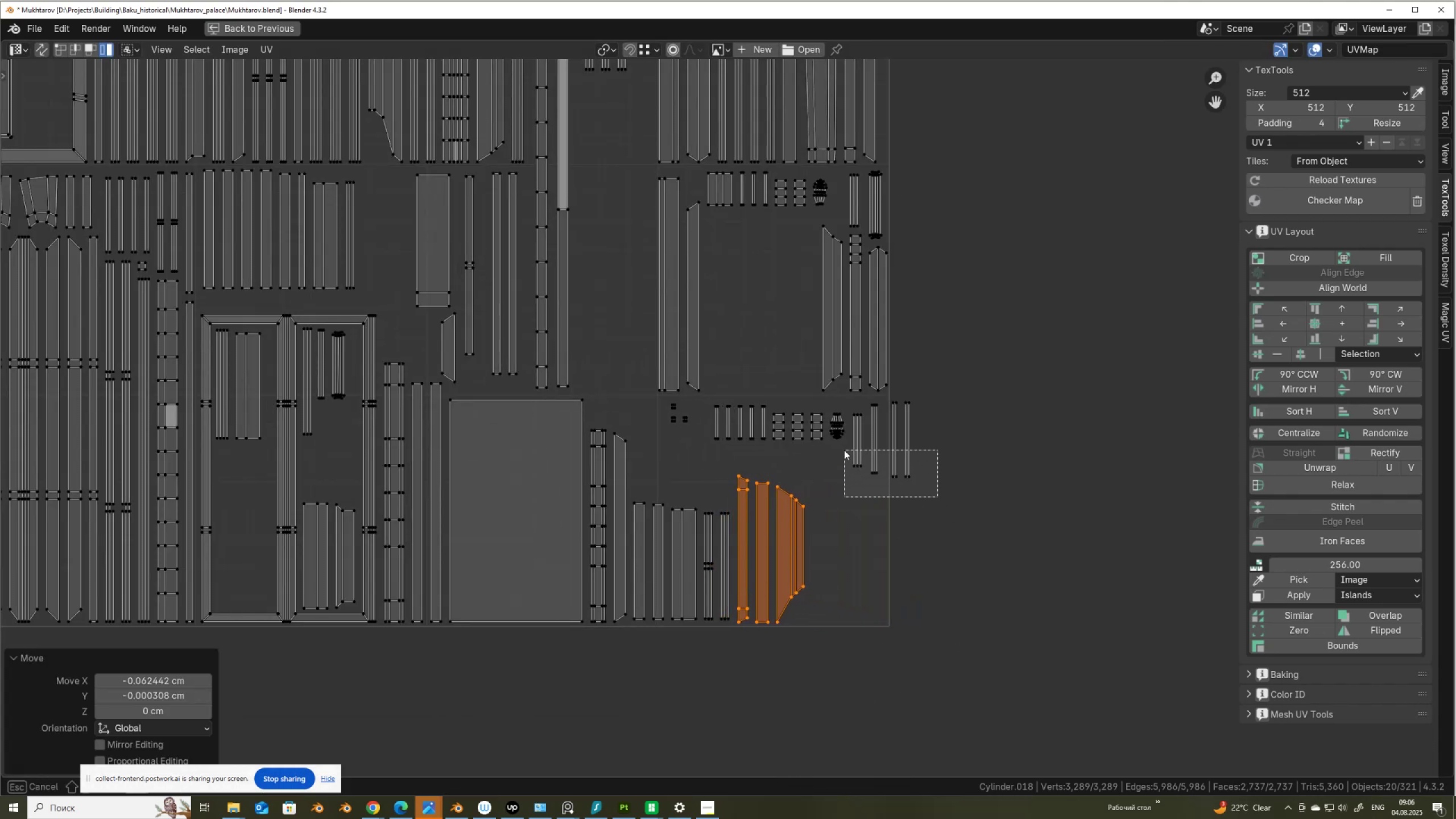 
key(G)
 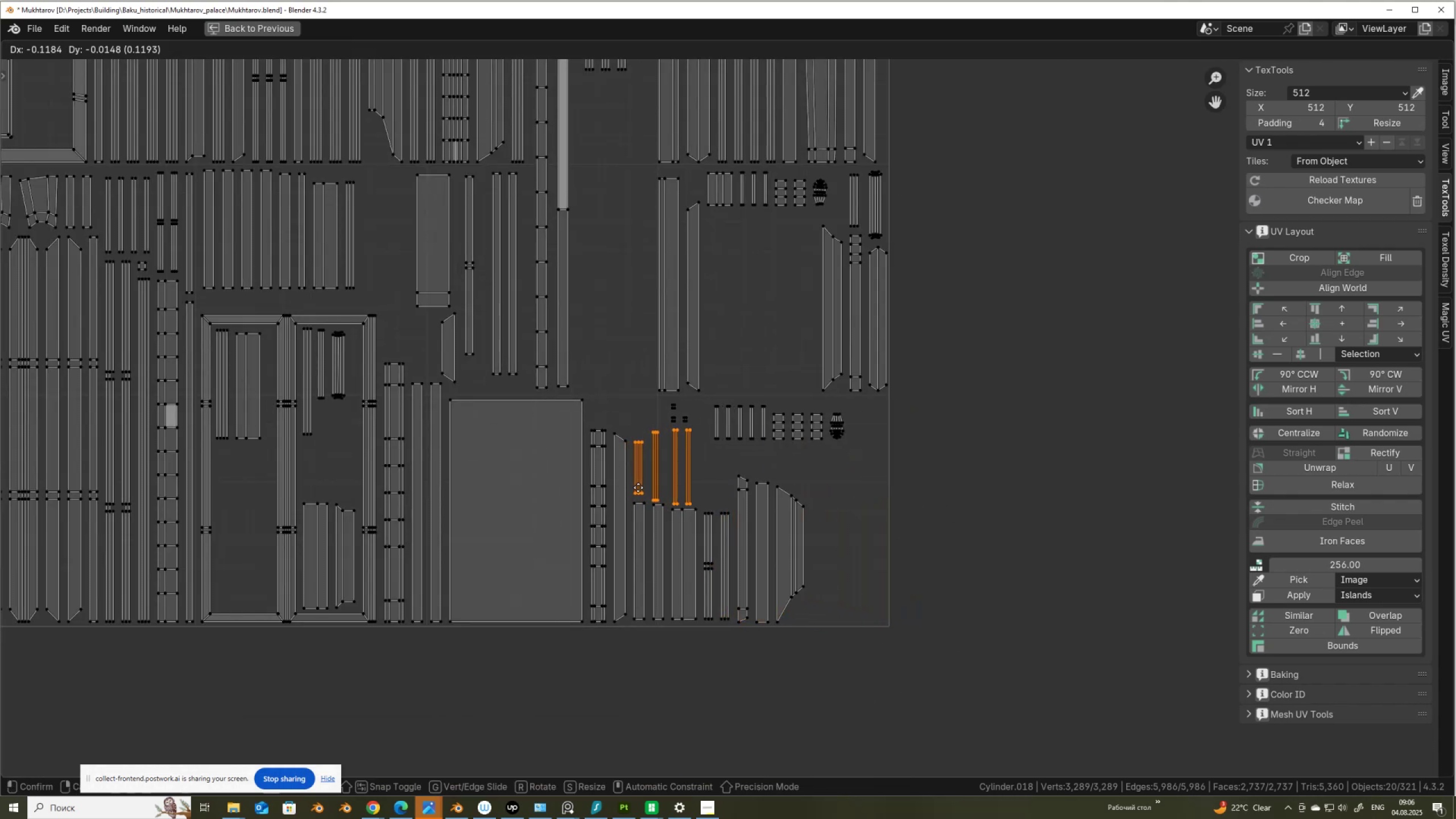 
left_click([638, 487])
 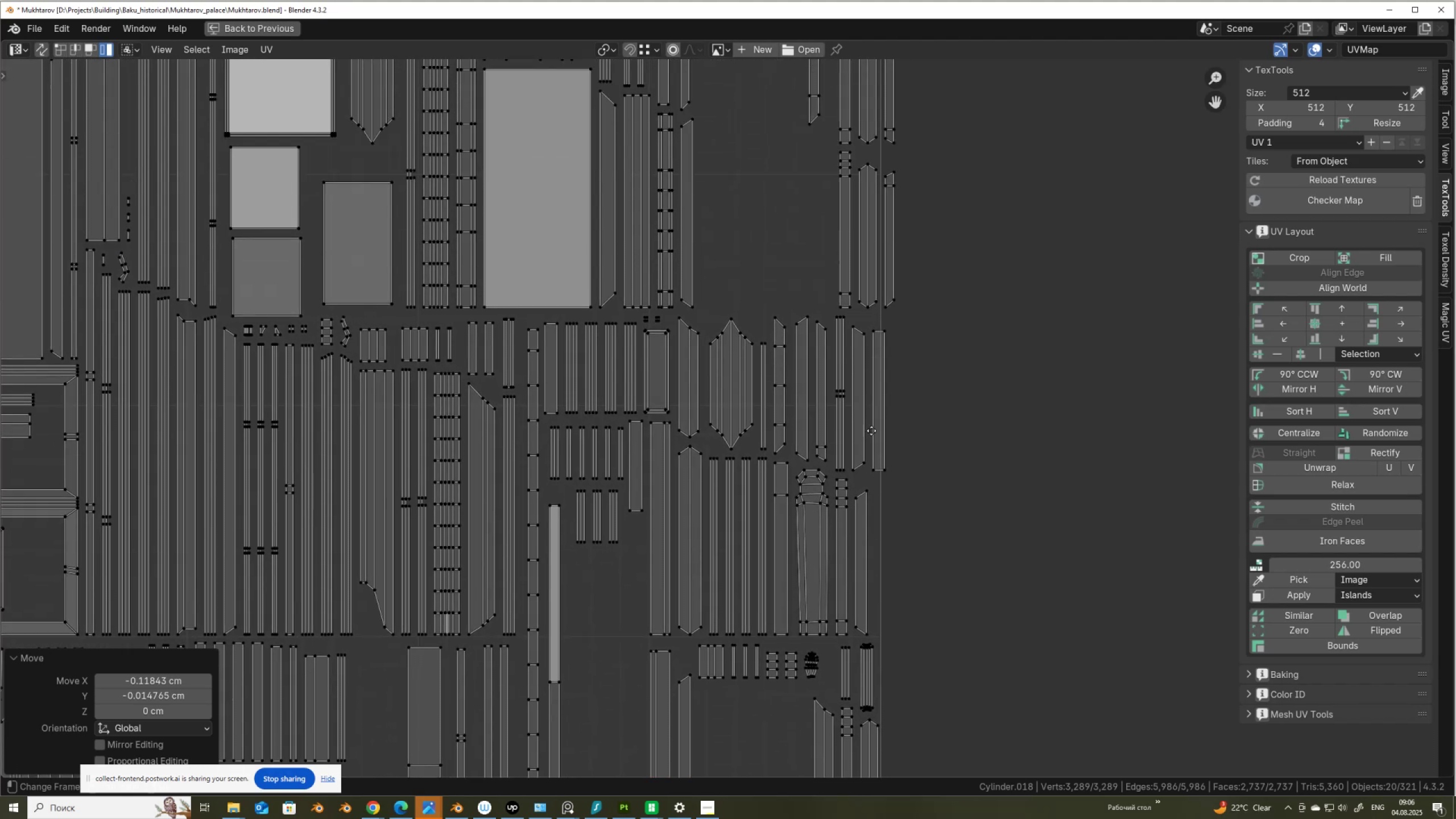 
left_click([876, 426])
 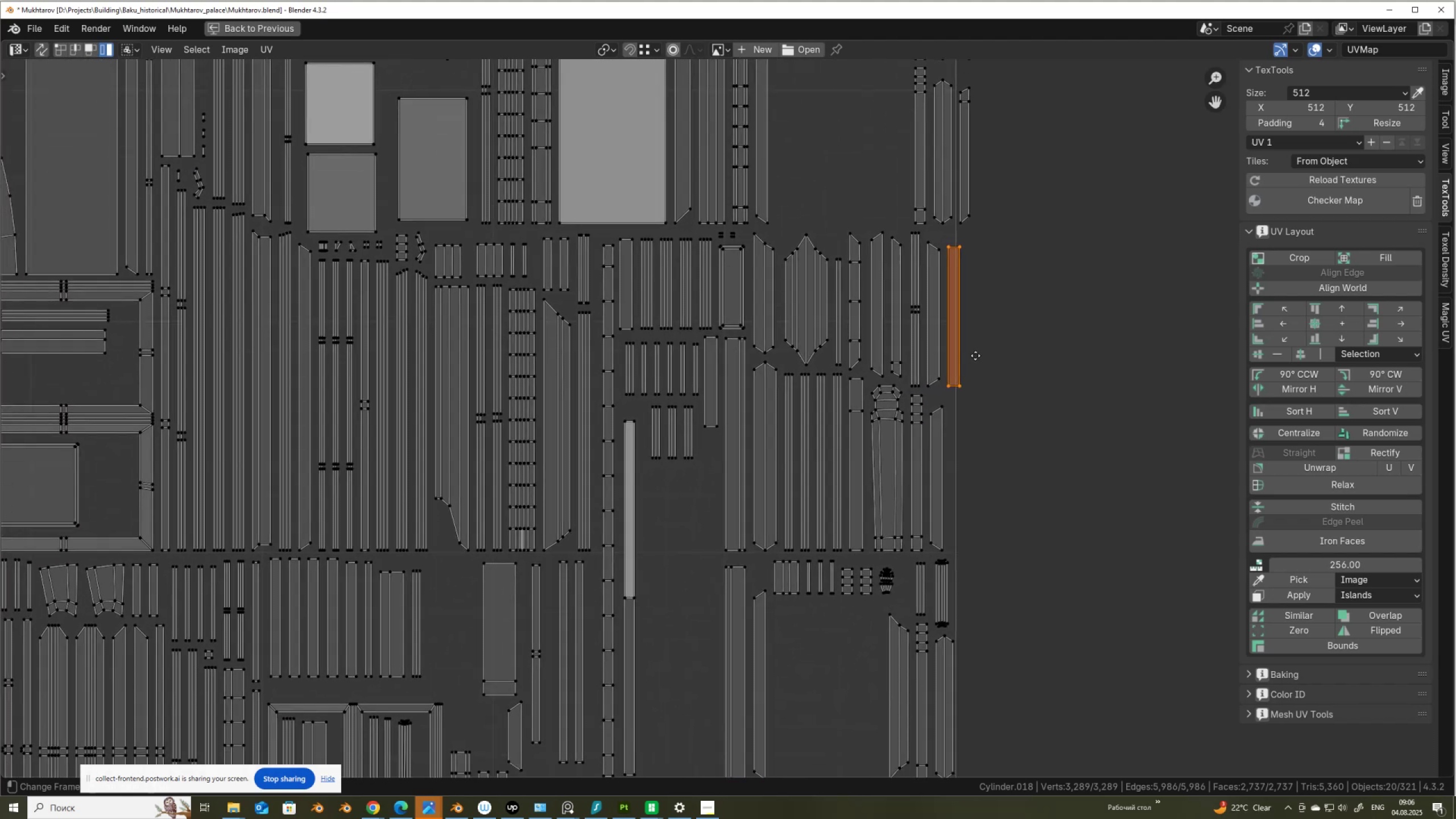 
key(G)
 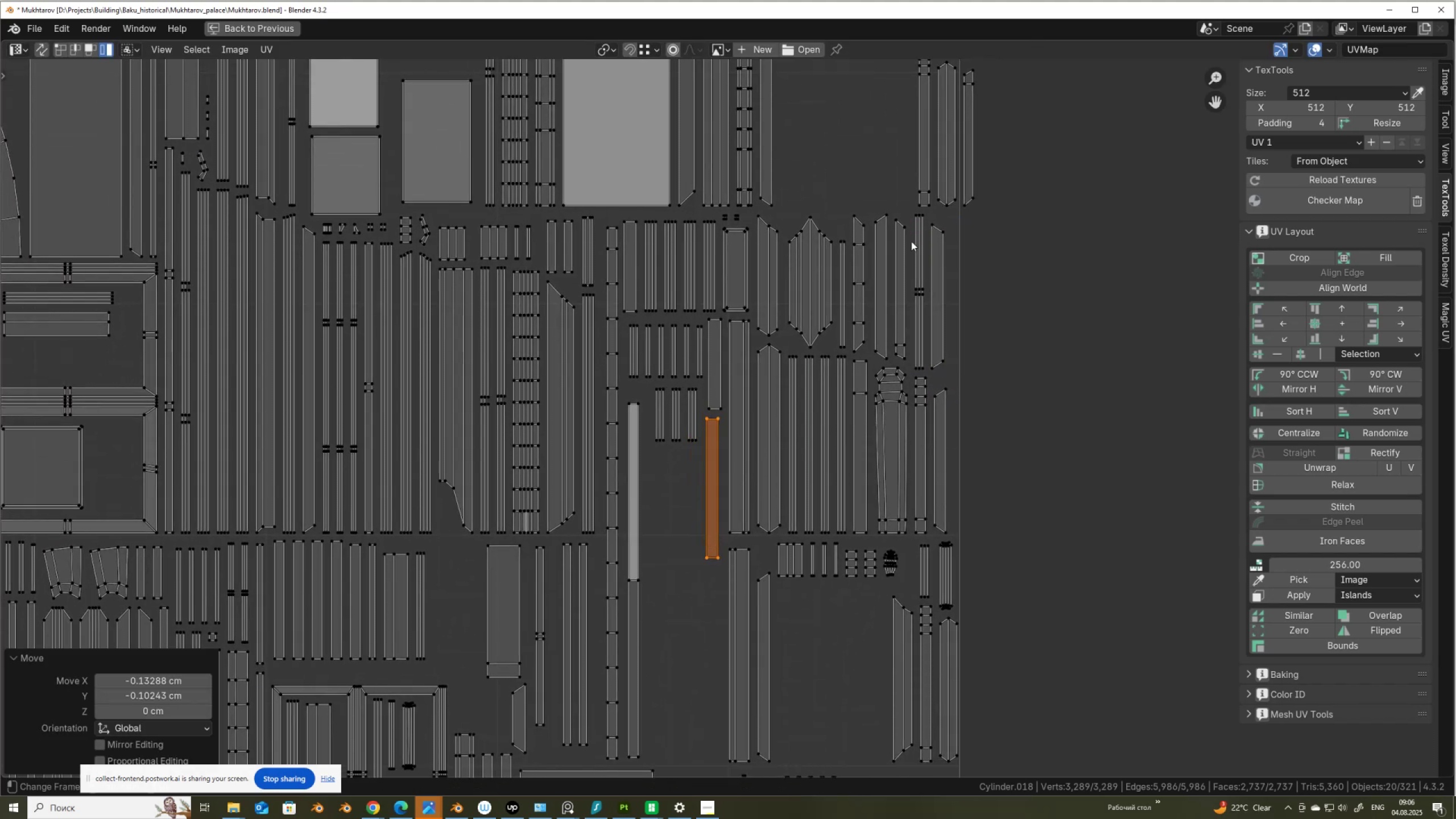 
scroll: coordinate [841, 560], scroll_direction: up, amount: 1.0
 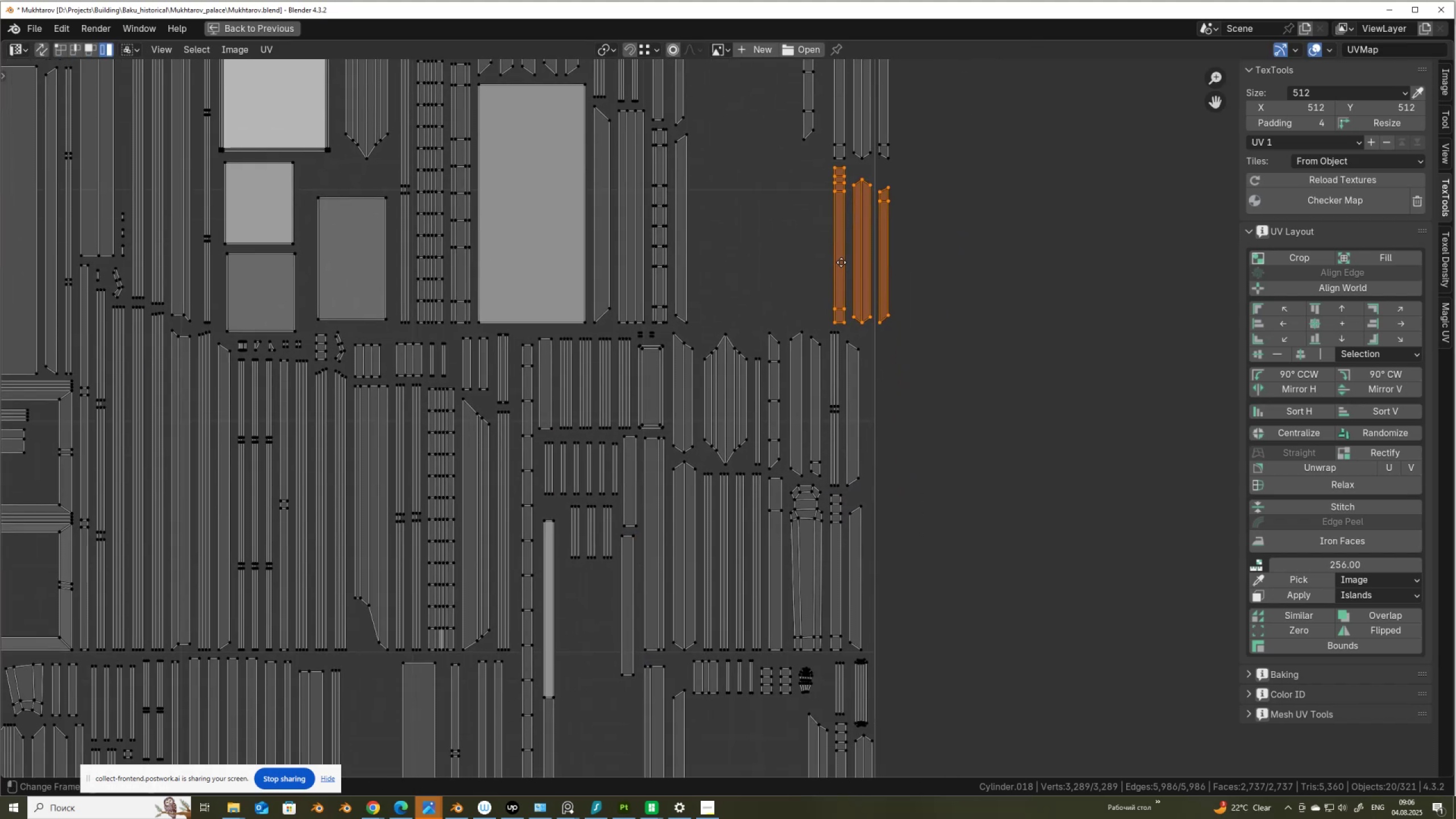 
key(G)
 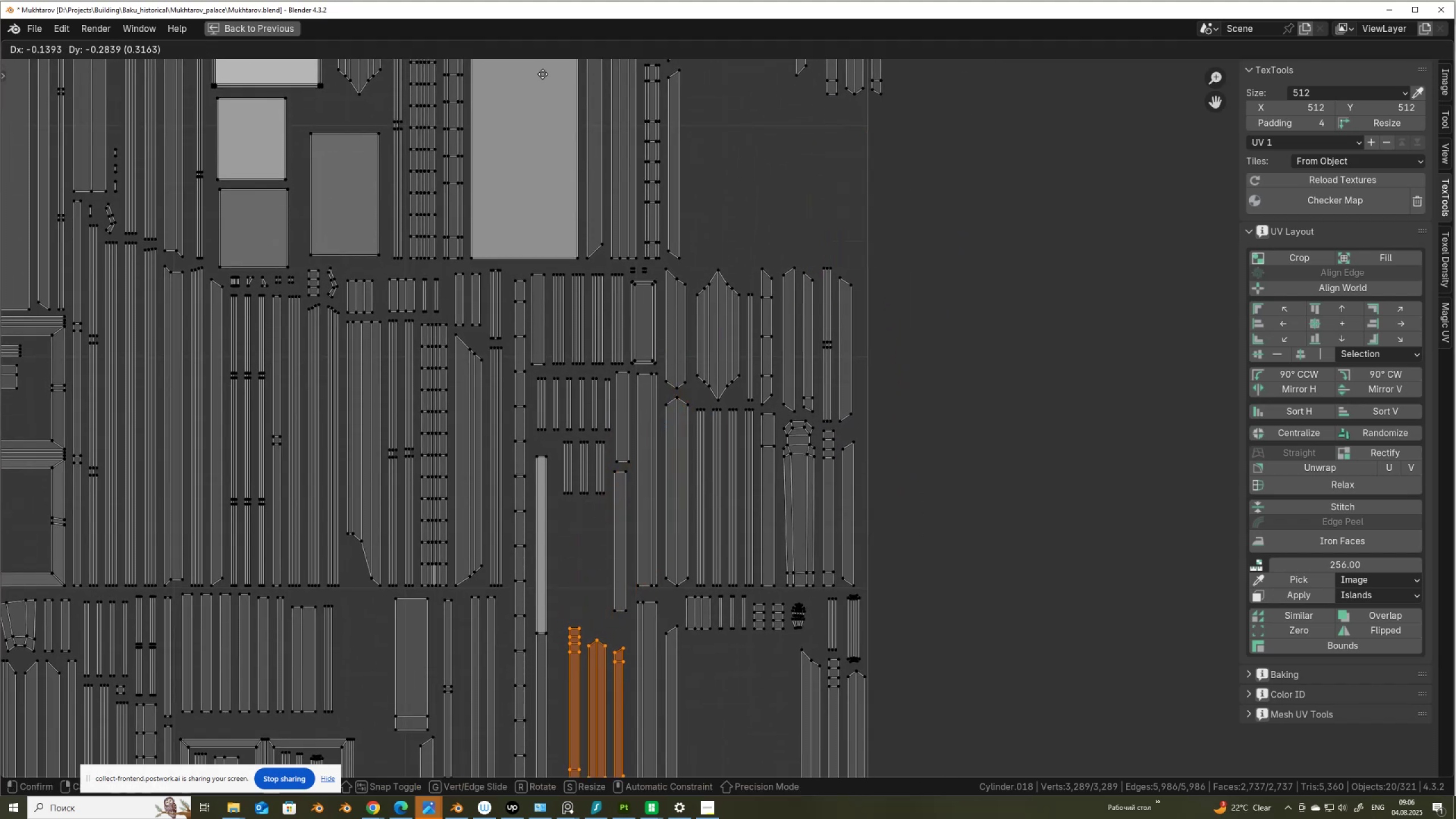 
left_click([543, 74])
 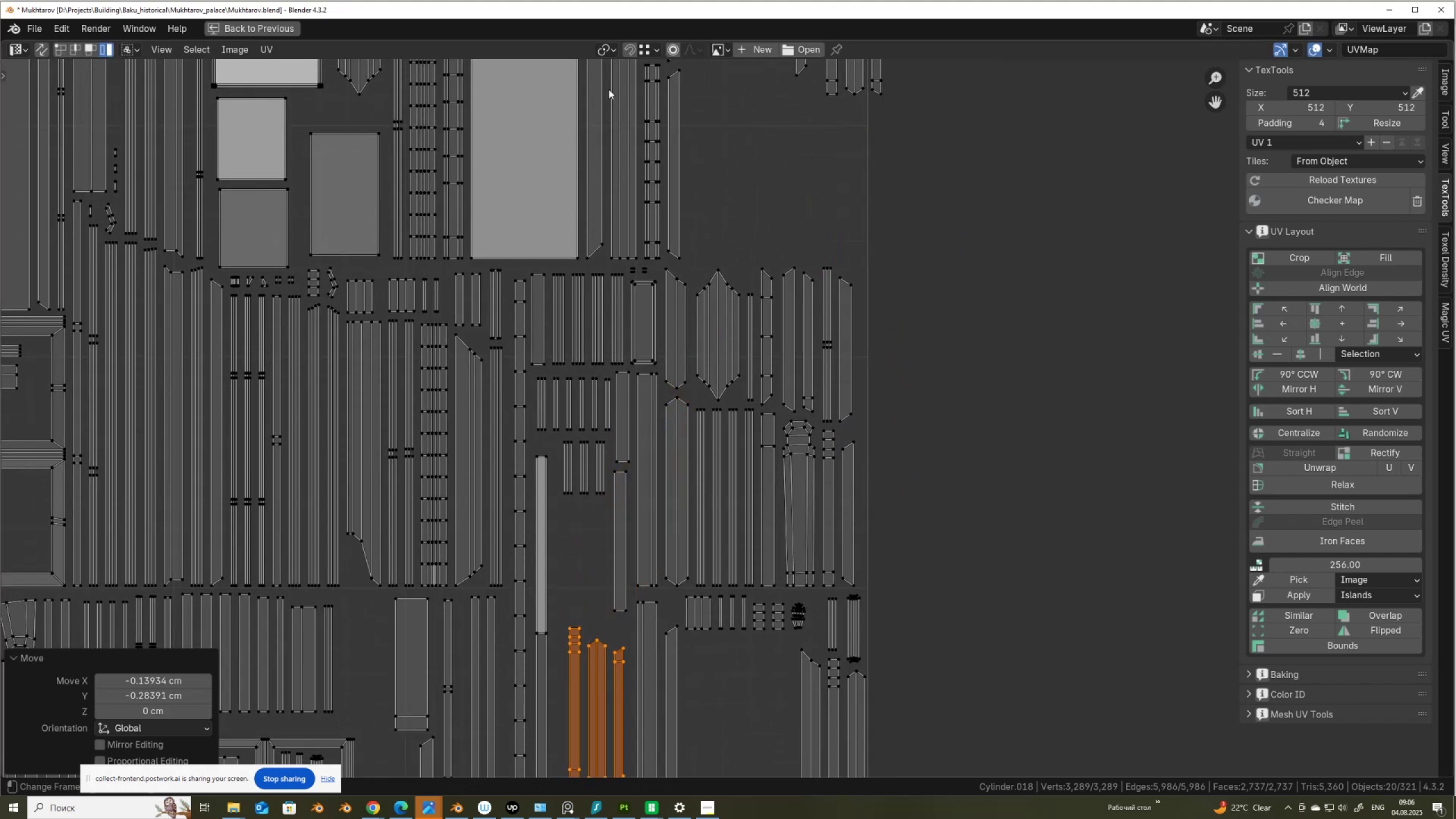 
scroll: coordinate [585, 518], scroll_direction: down, amount: 1.0
 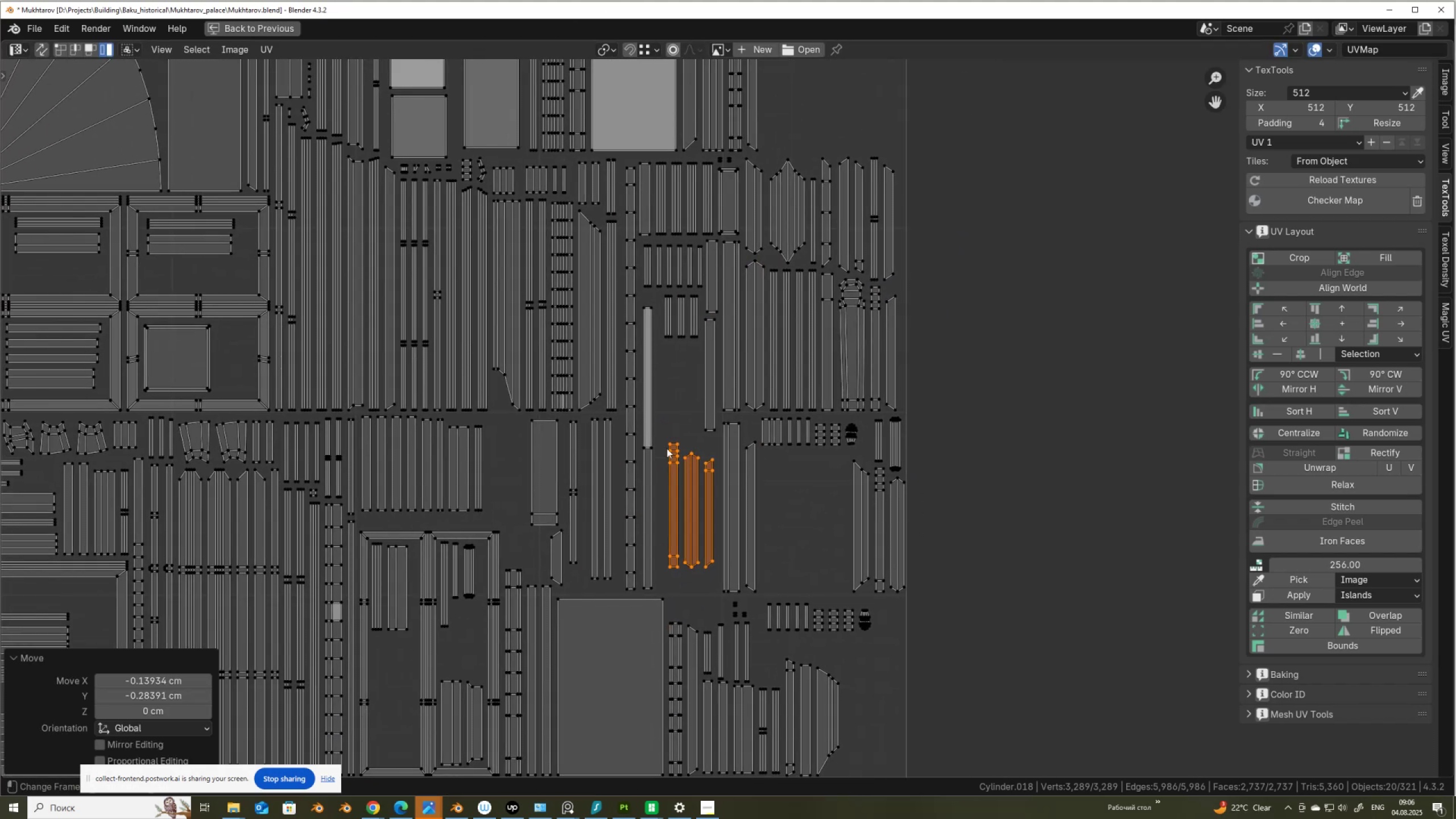 
key(G)
 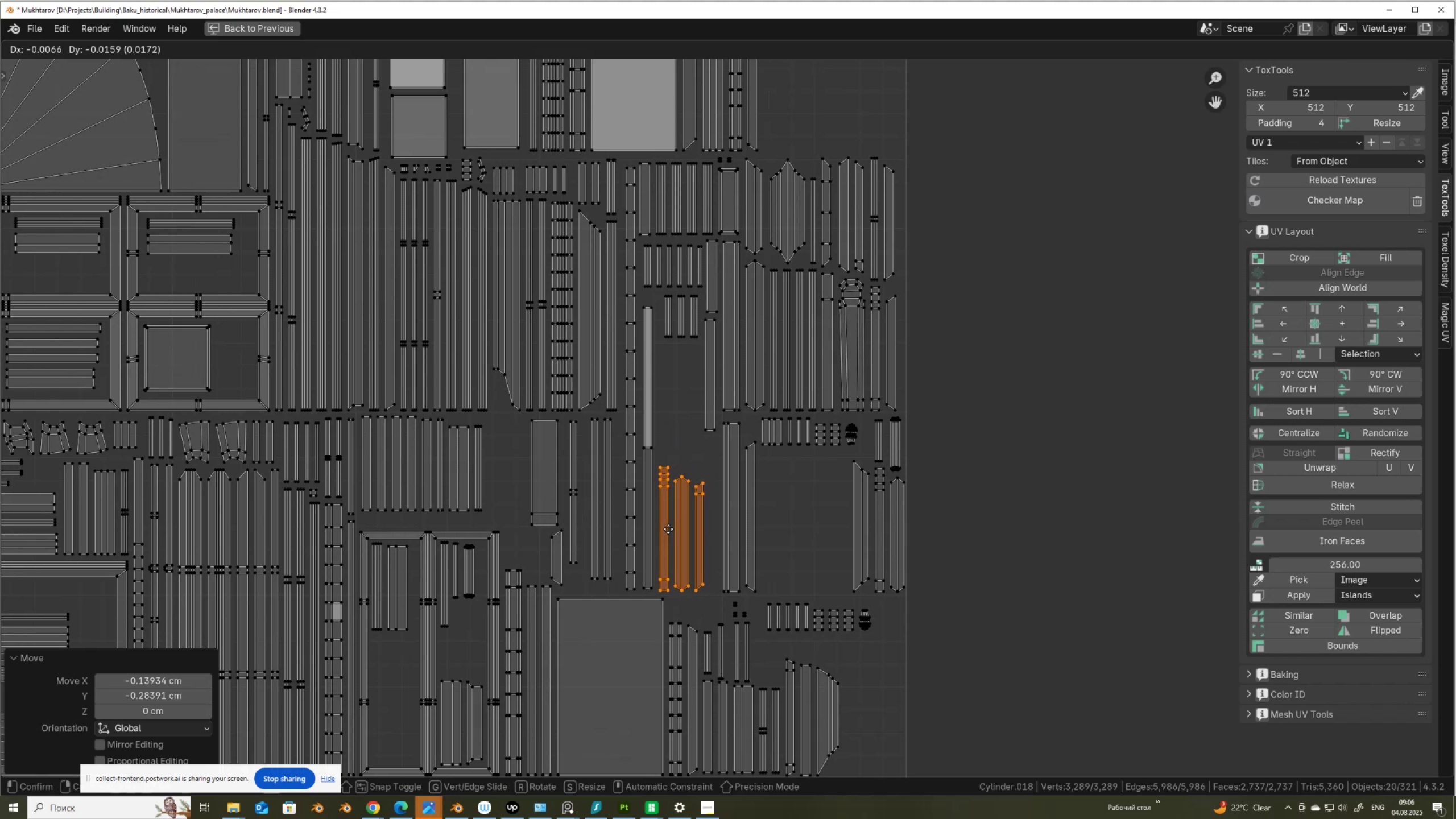 
left_click([669, 530])
 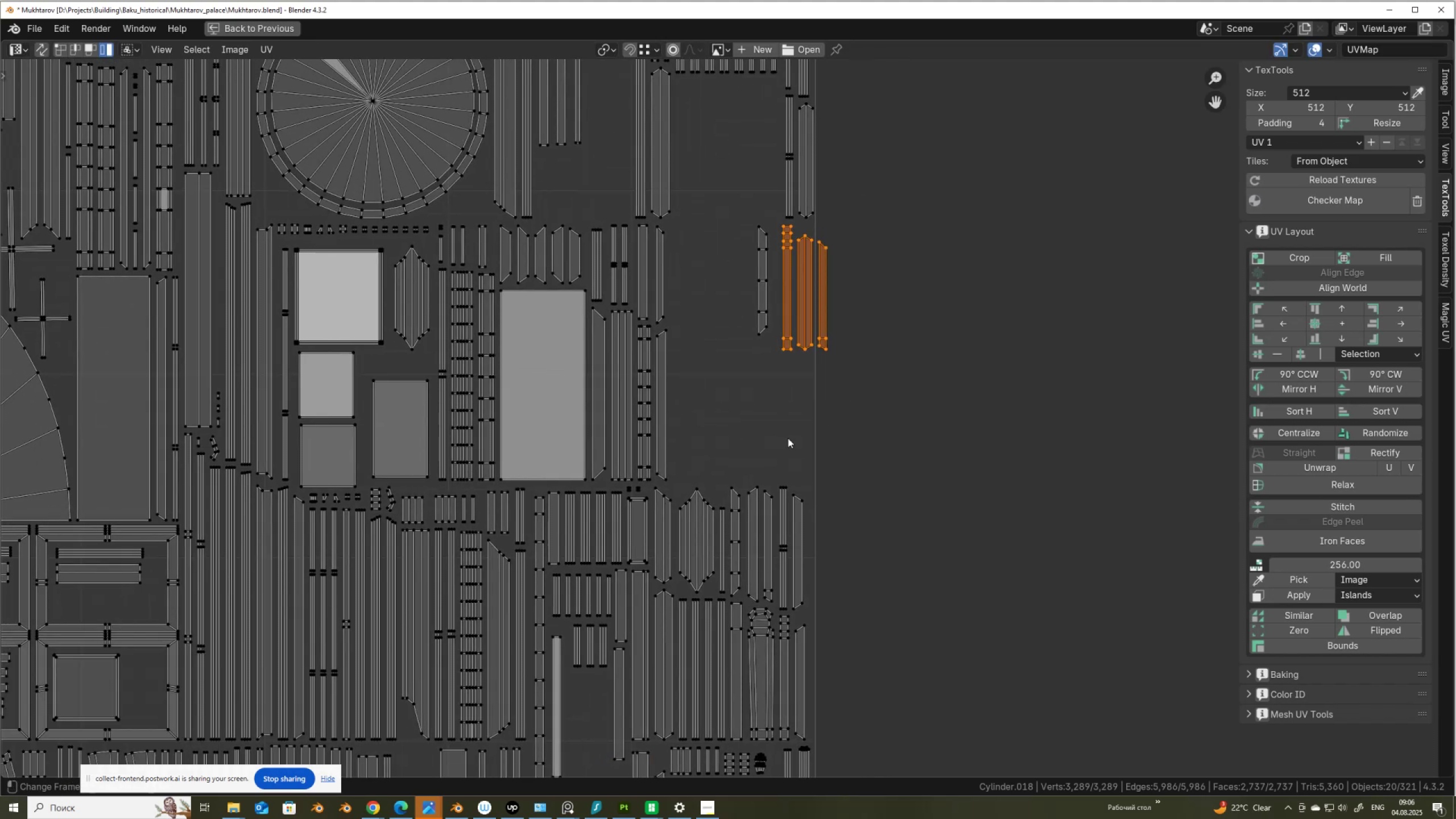 
key(G)
 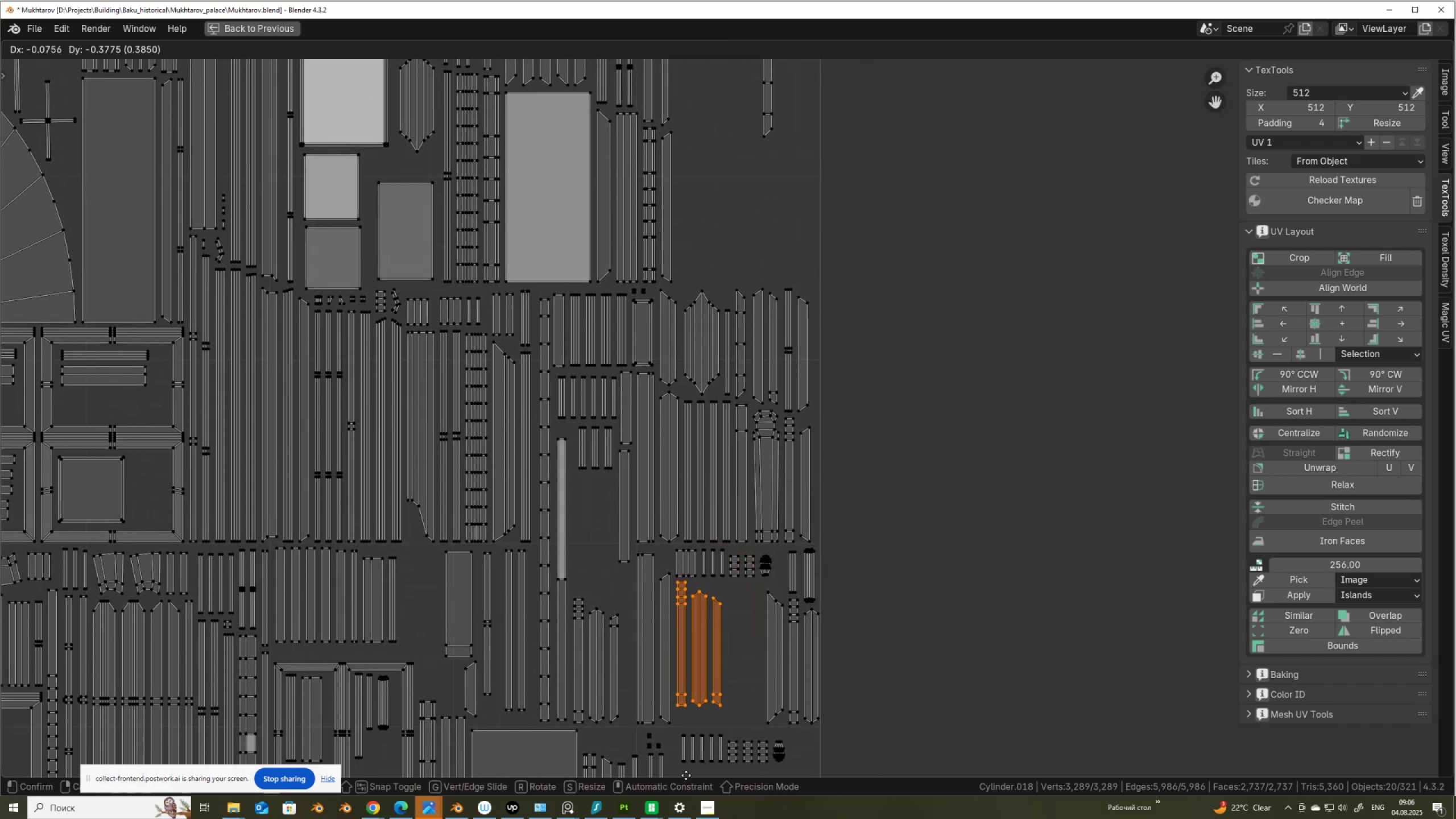 
left_click([686, 775])
 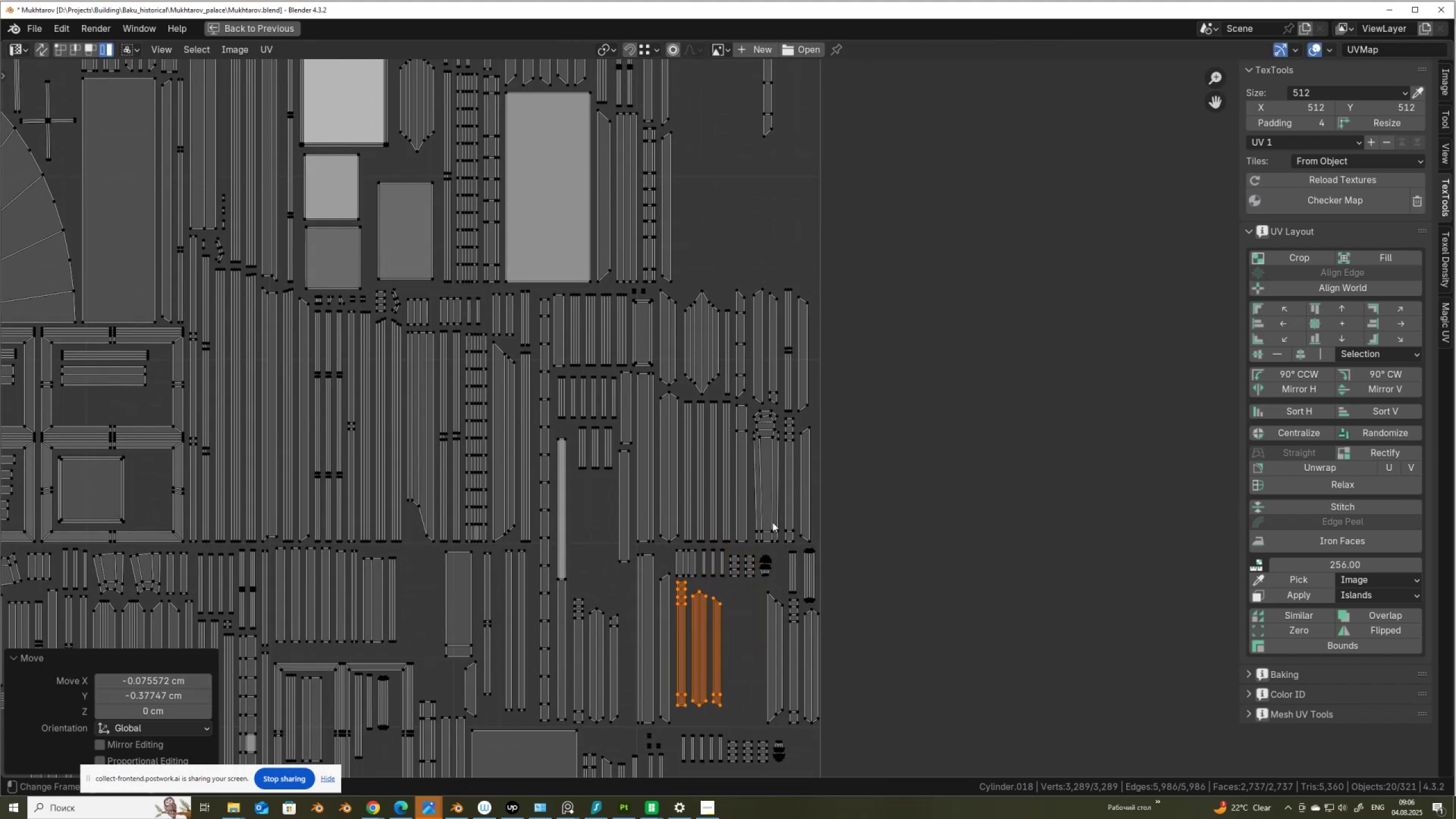 
scroll: coordinate [775, 479], scroll_direction: down, amount: 1.0
 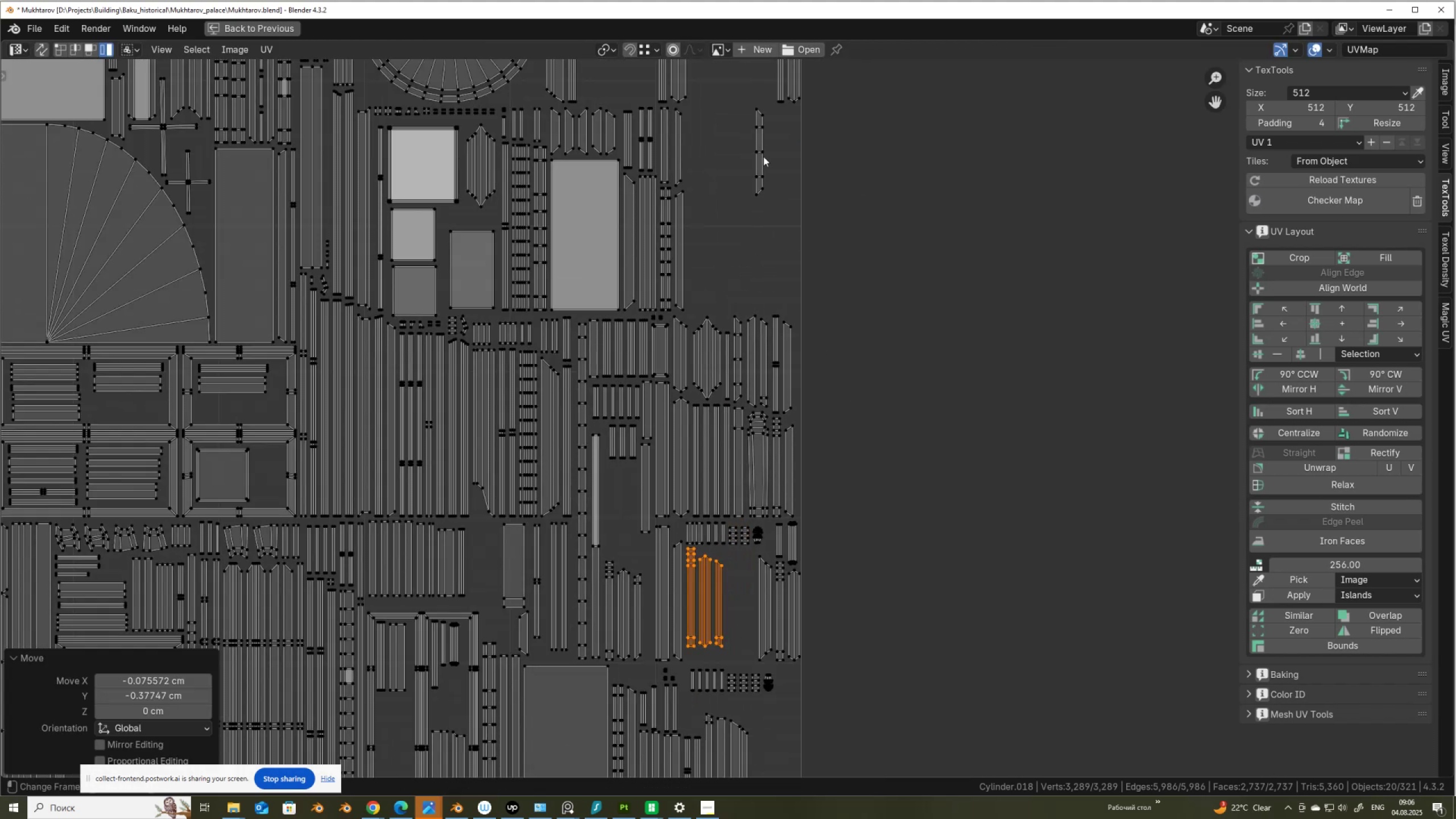 
left_click([764, 169])
 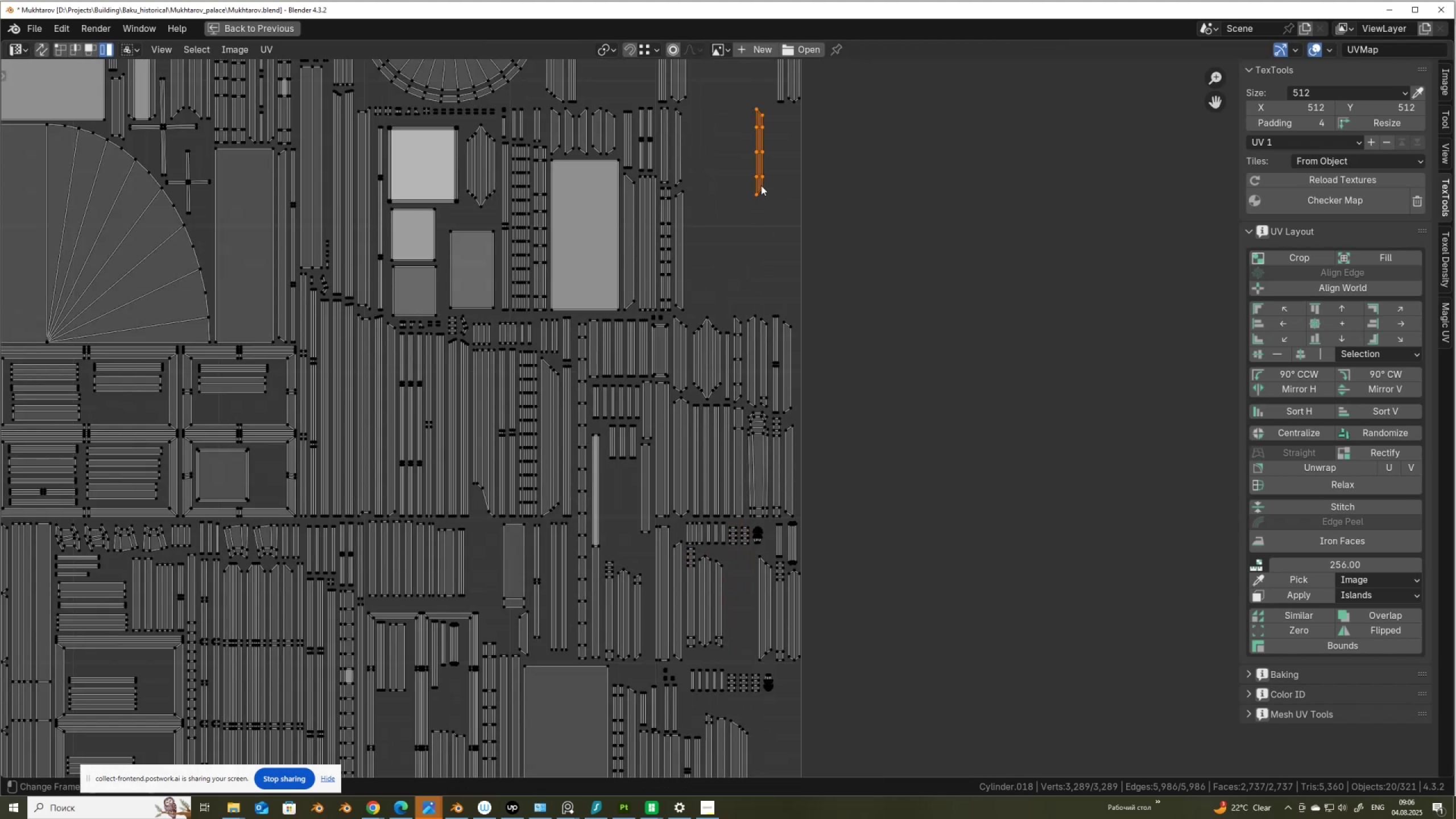 
key(G)
 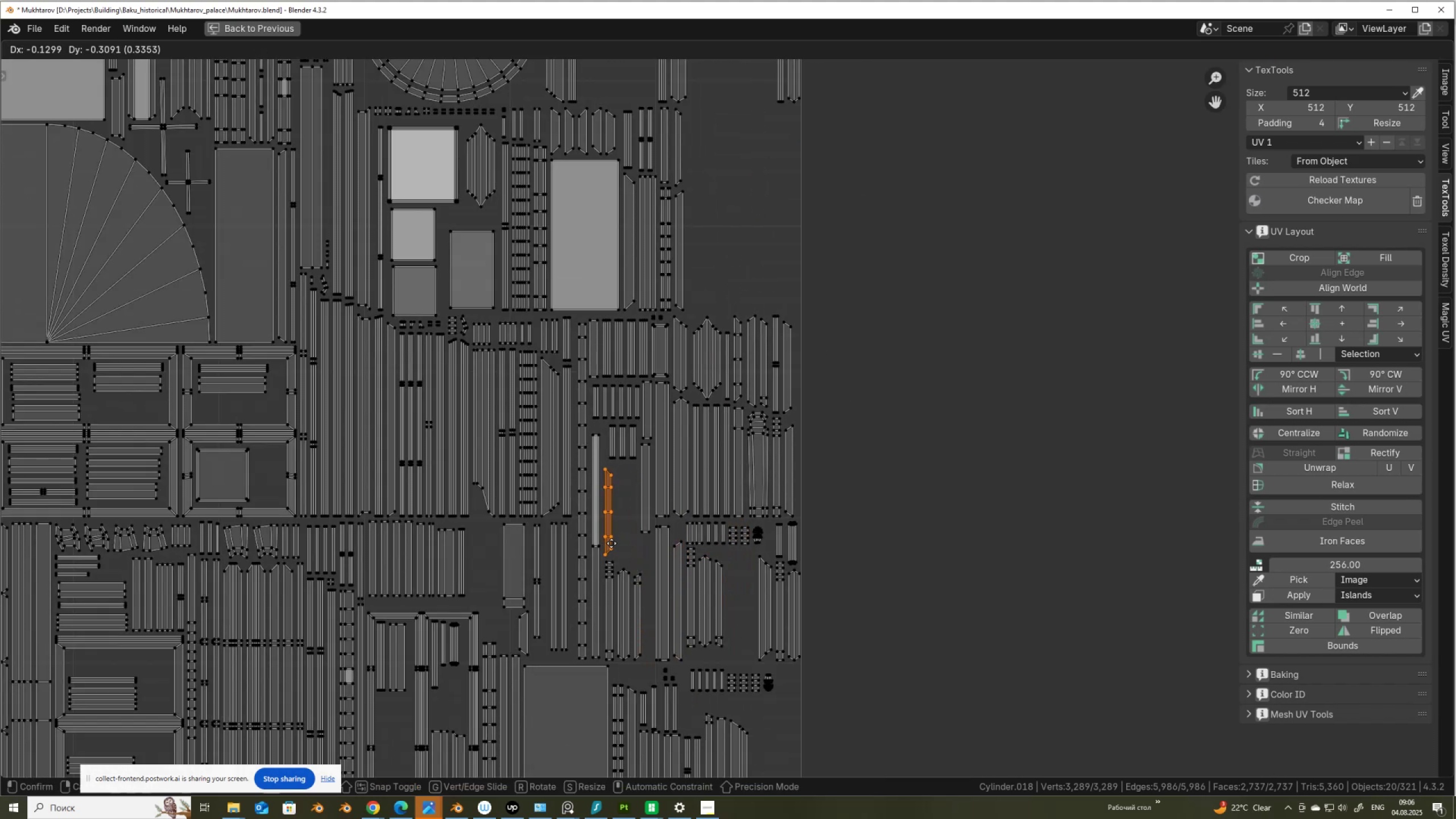 
left_click([611, 543])
 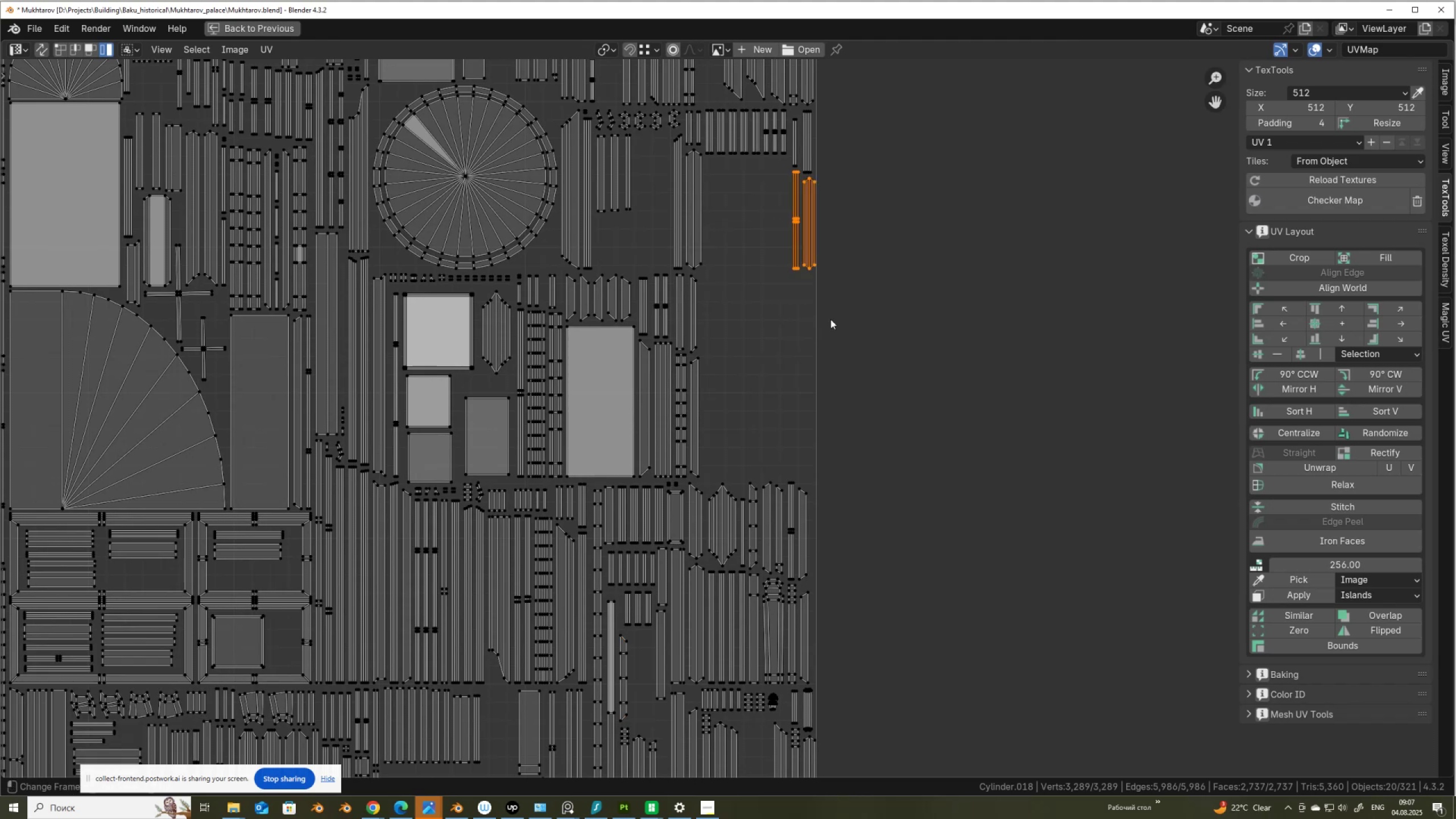 
key(G)
 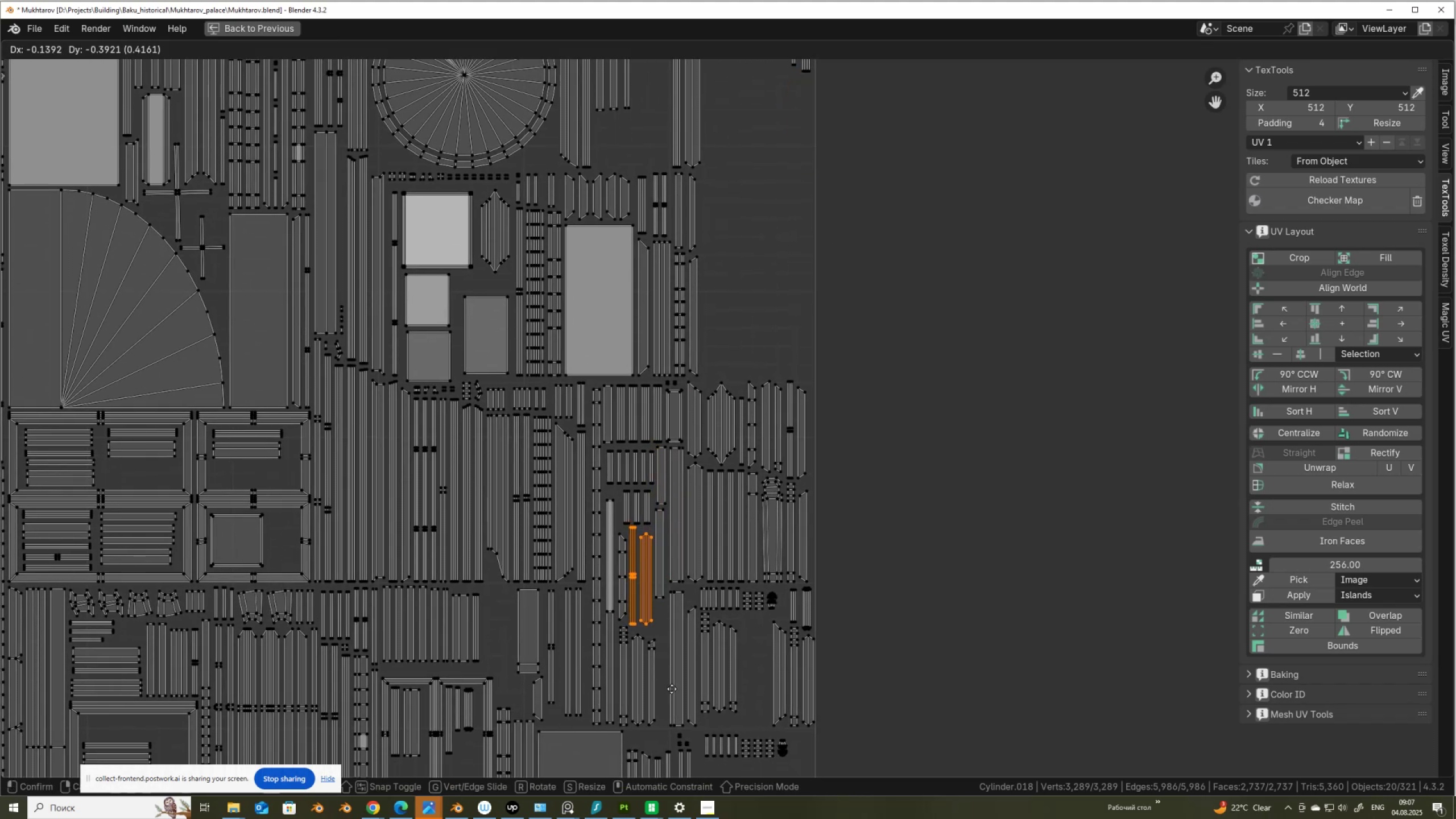 
left_click([672, 689])
 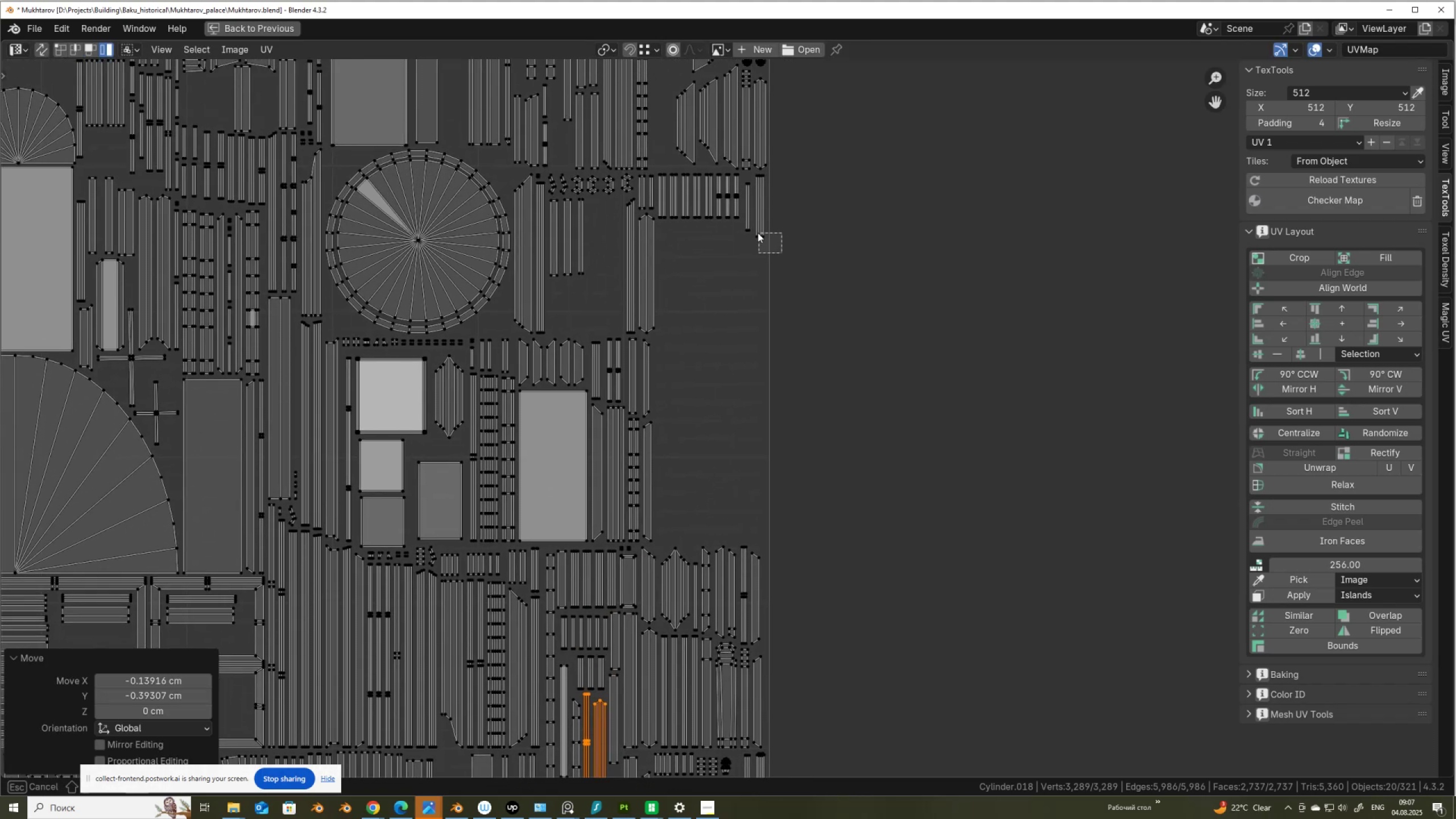 
scroll: coordinate [771, 460], scroll_direction: down, amount: 4.0
 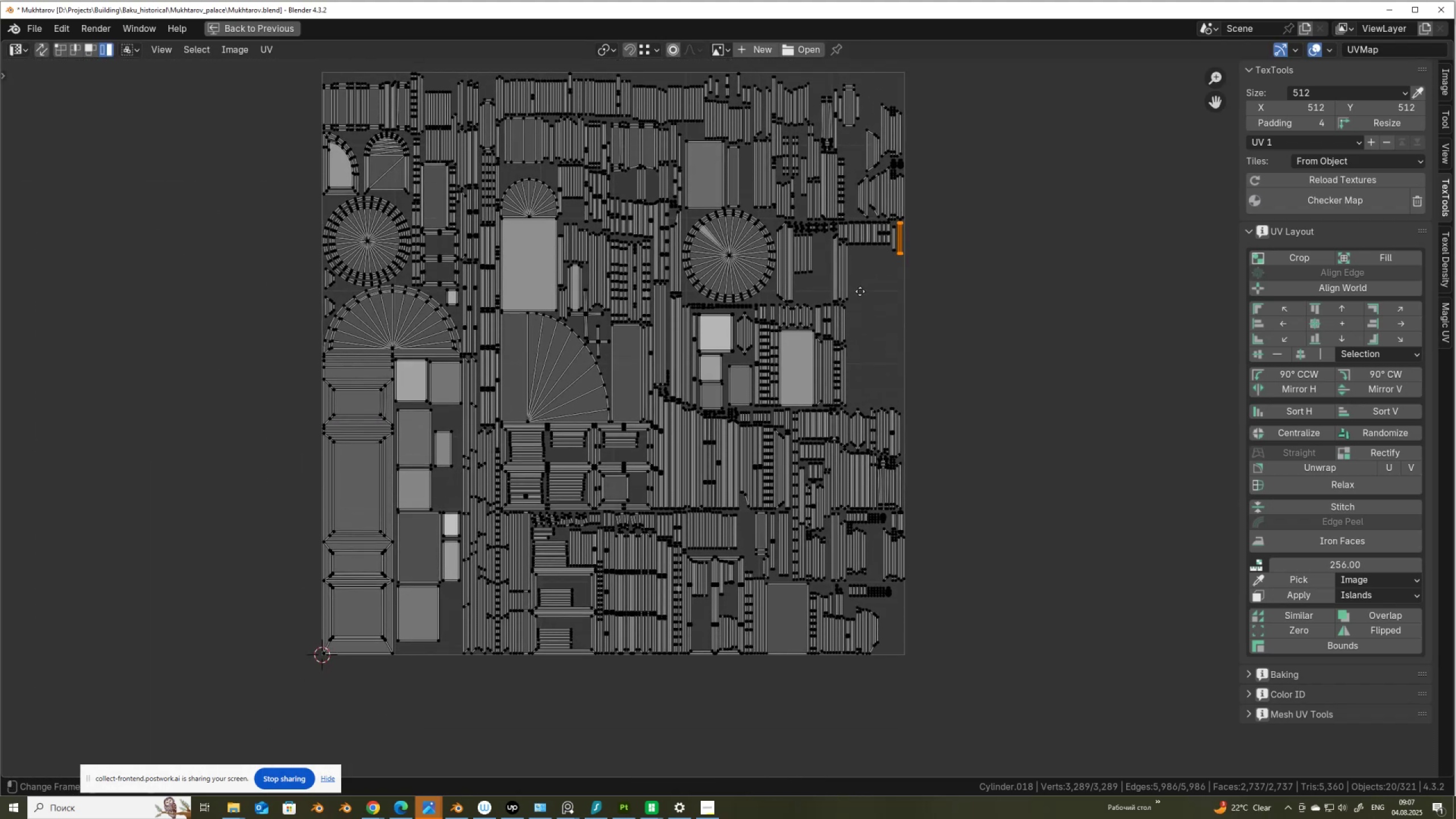 
scroll: coordinate [860, 291], scroll_direction: up, amount: 2.0
 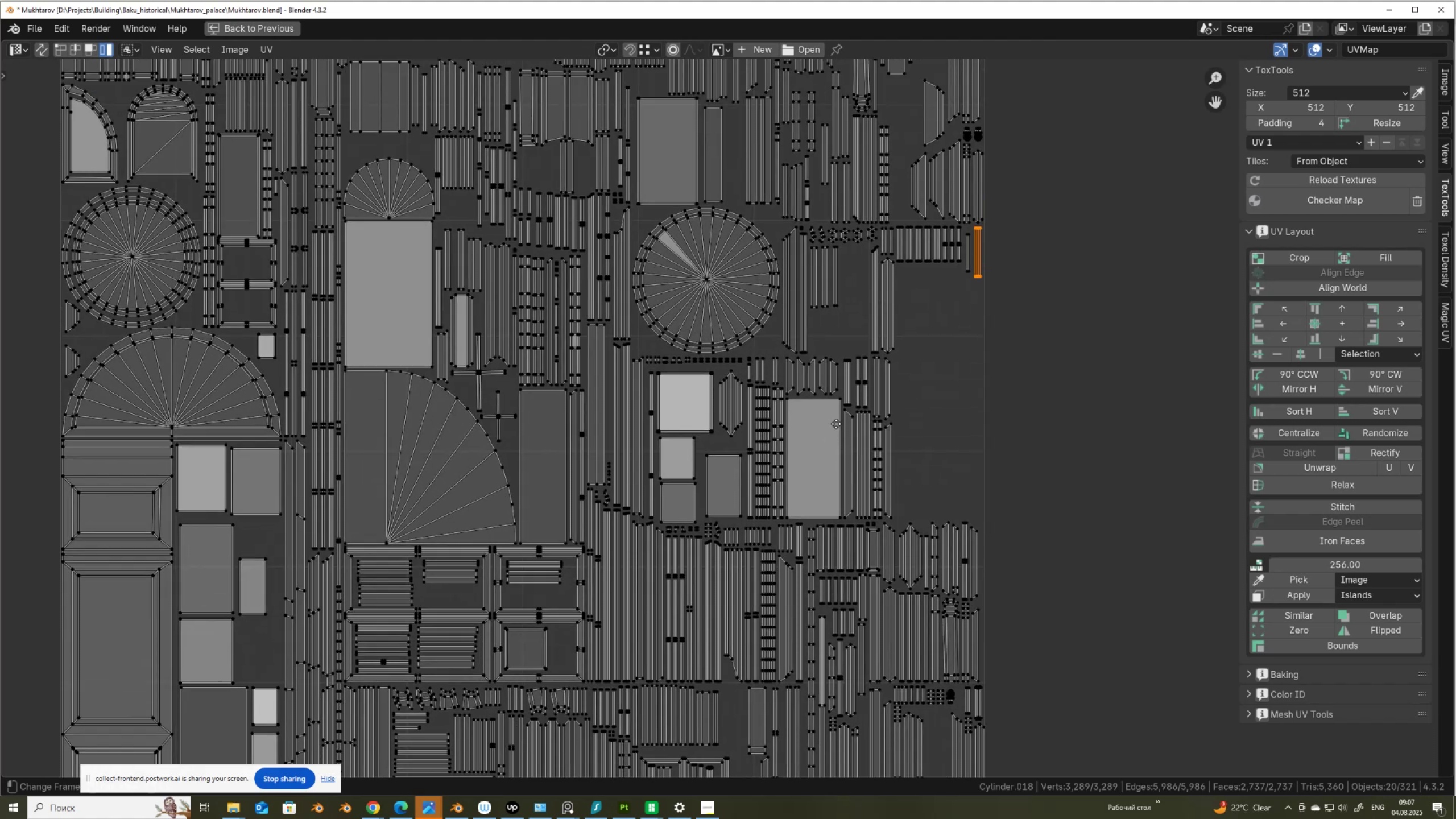 
scroll: coordinate [843, 453], scroll_direction: down, amount: 3.0
 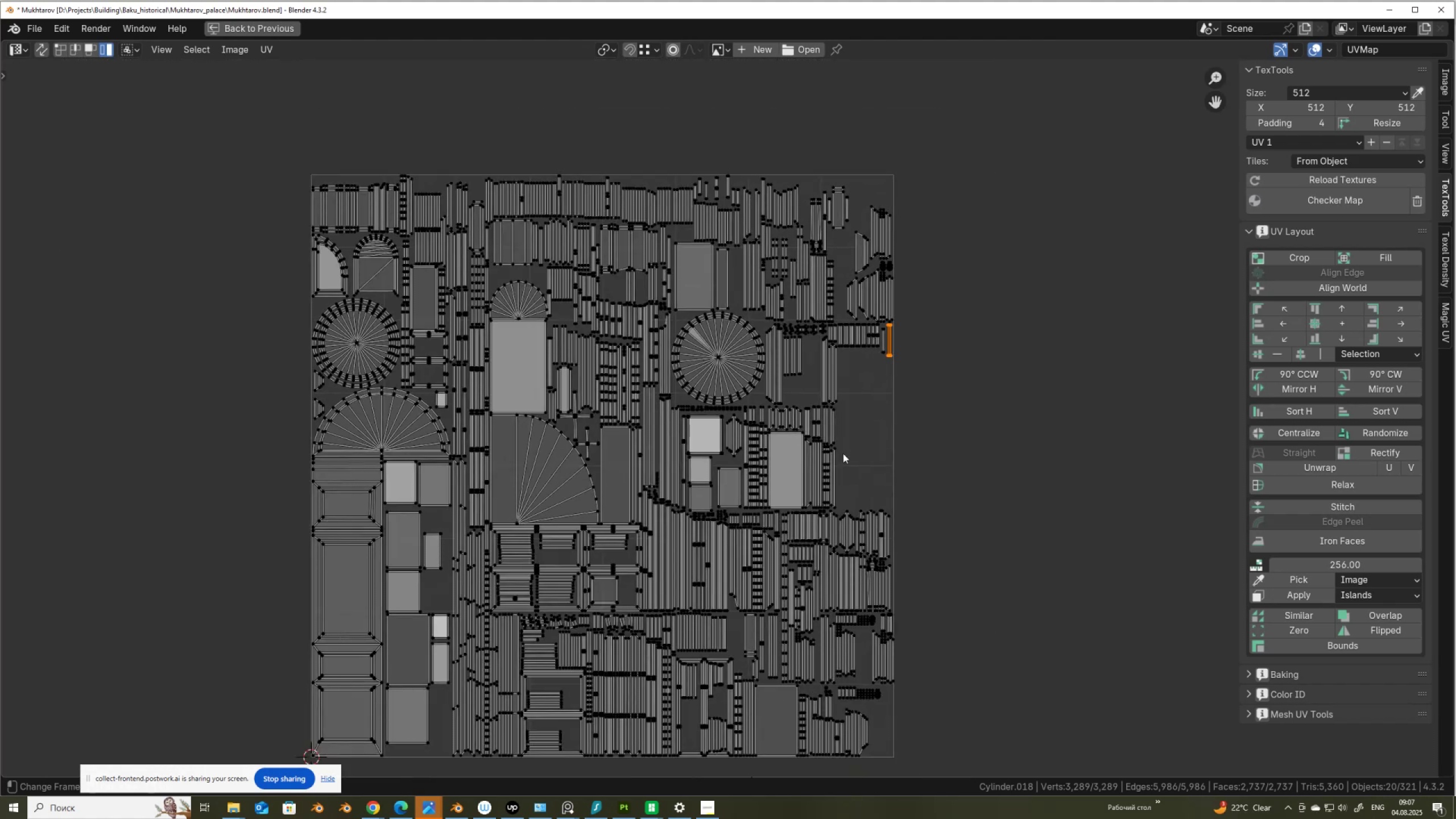 
scroll: coordinate [843, 453], scroll_direction: up, amount: 2.0
 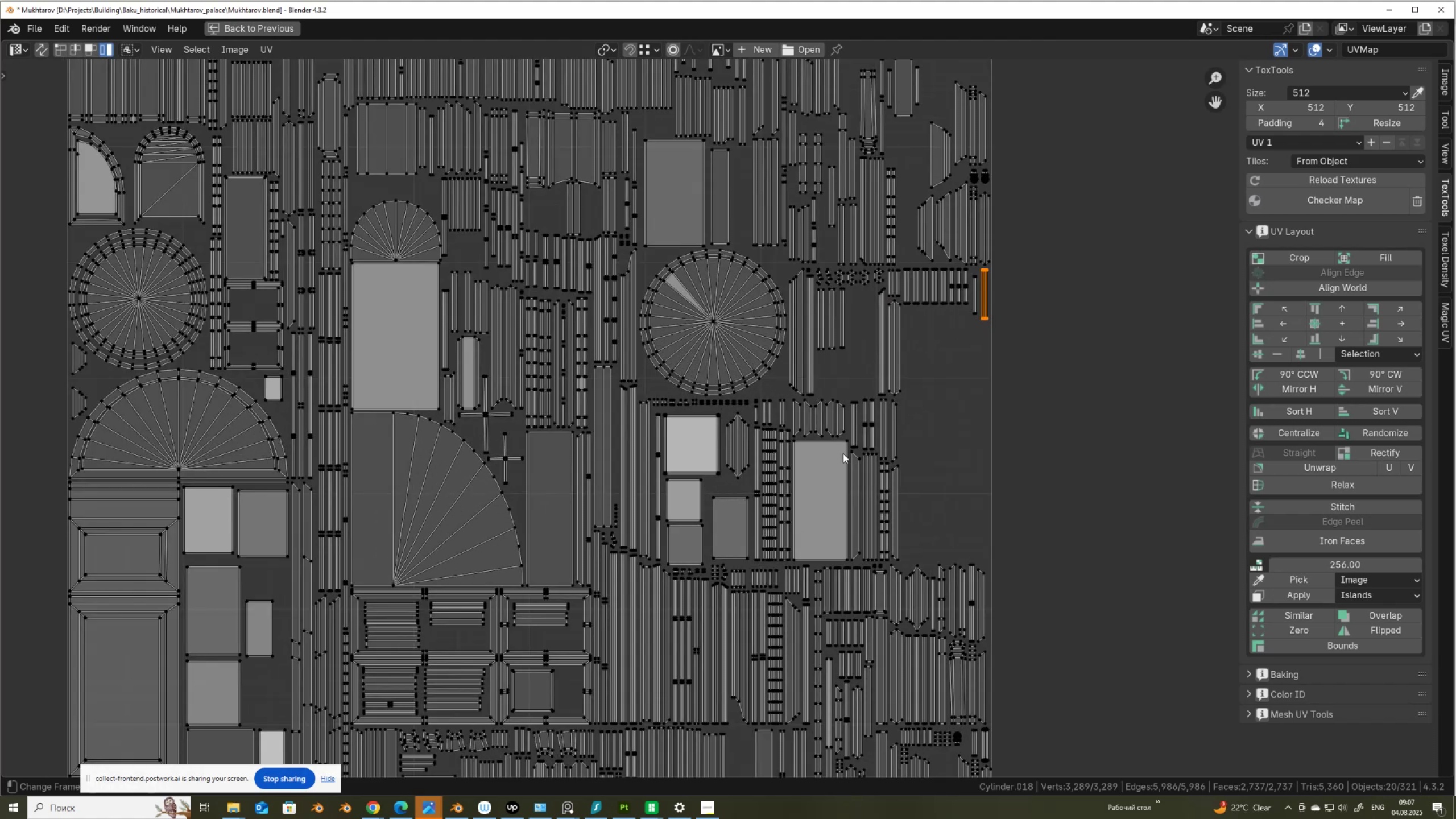 
scroll: coordinate [843, 453], scroll_direction: down, amount: 1.0
 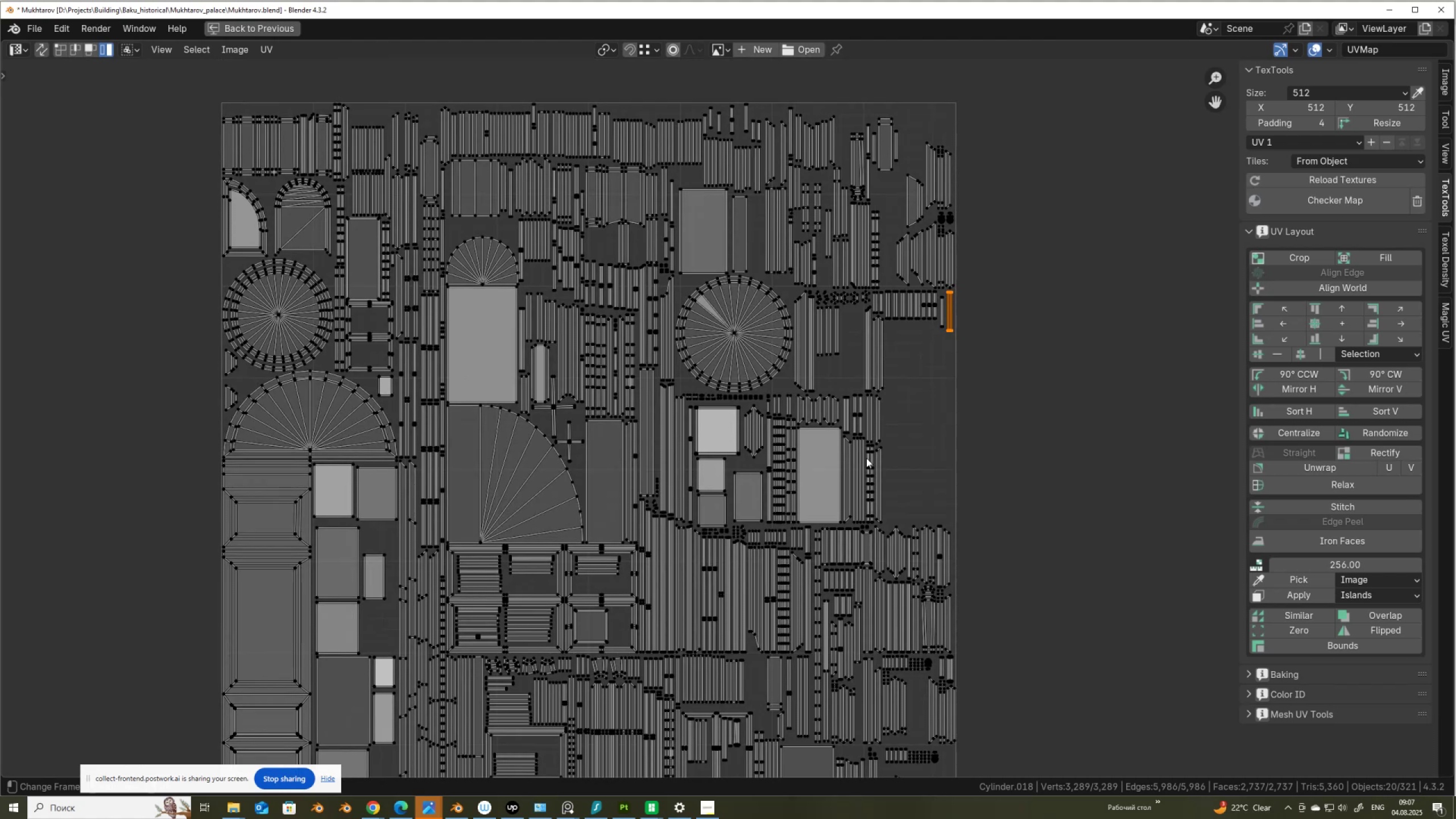 
wait(7.42)
 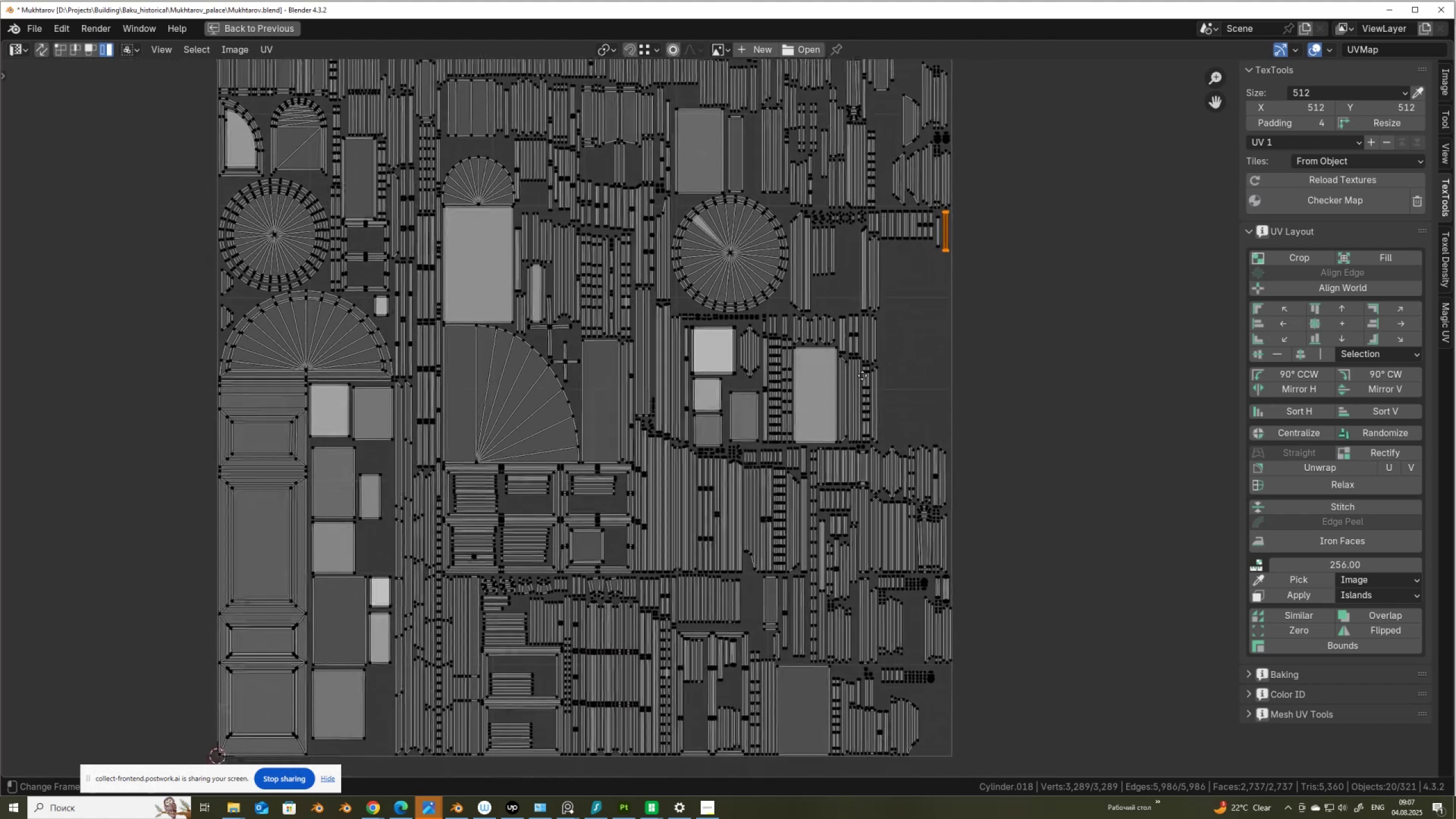 
scroll: coordinate [866, 458], scroll_direction: down, amount: 2.0
 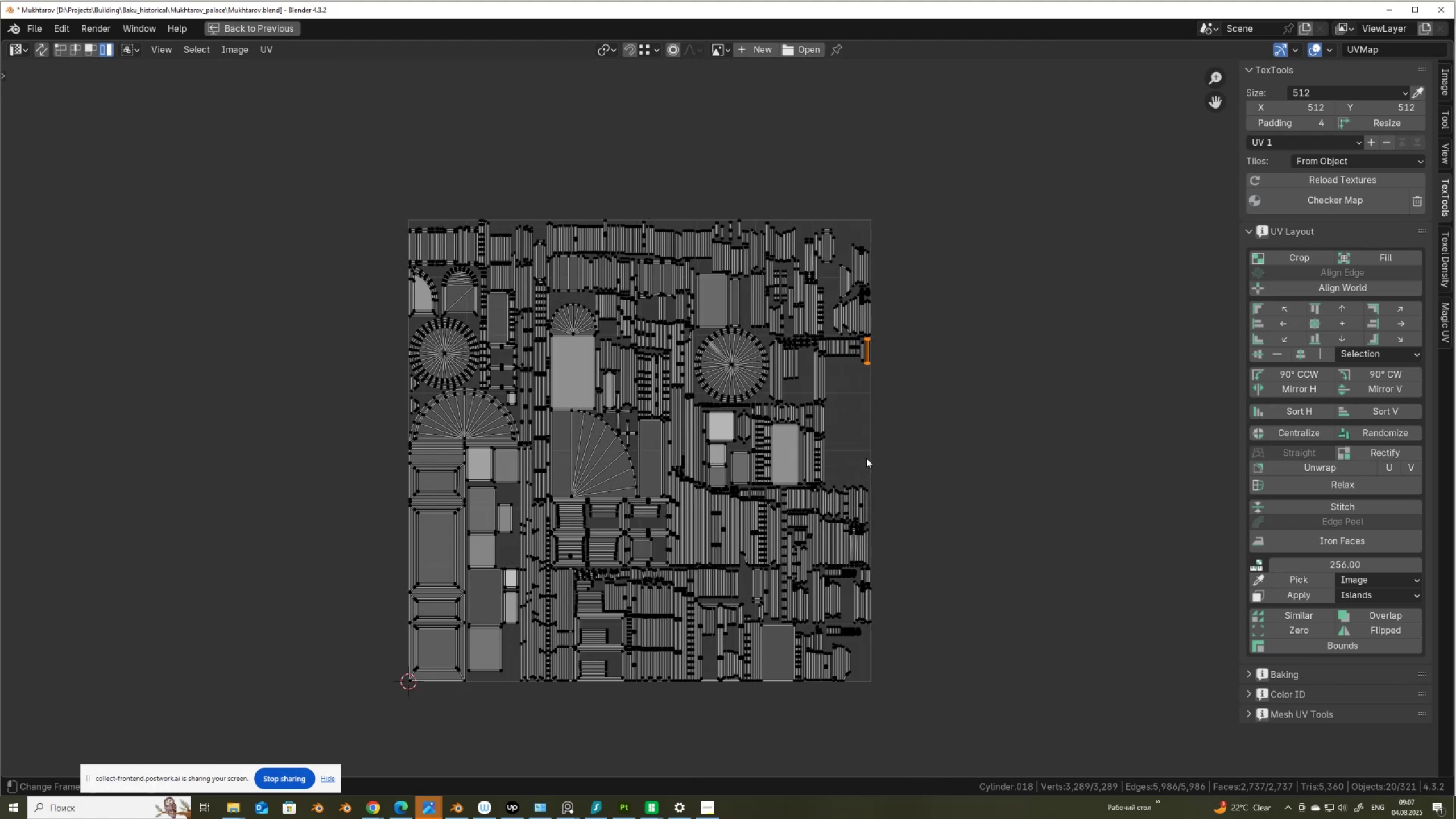 
key(Control+S)
 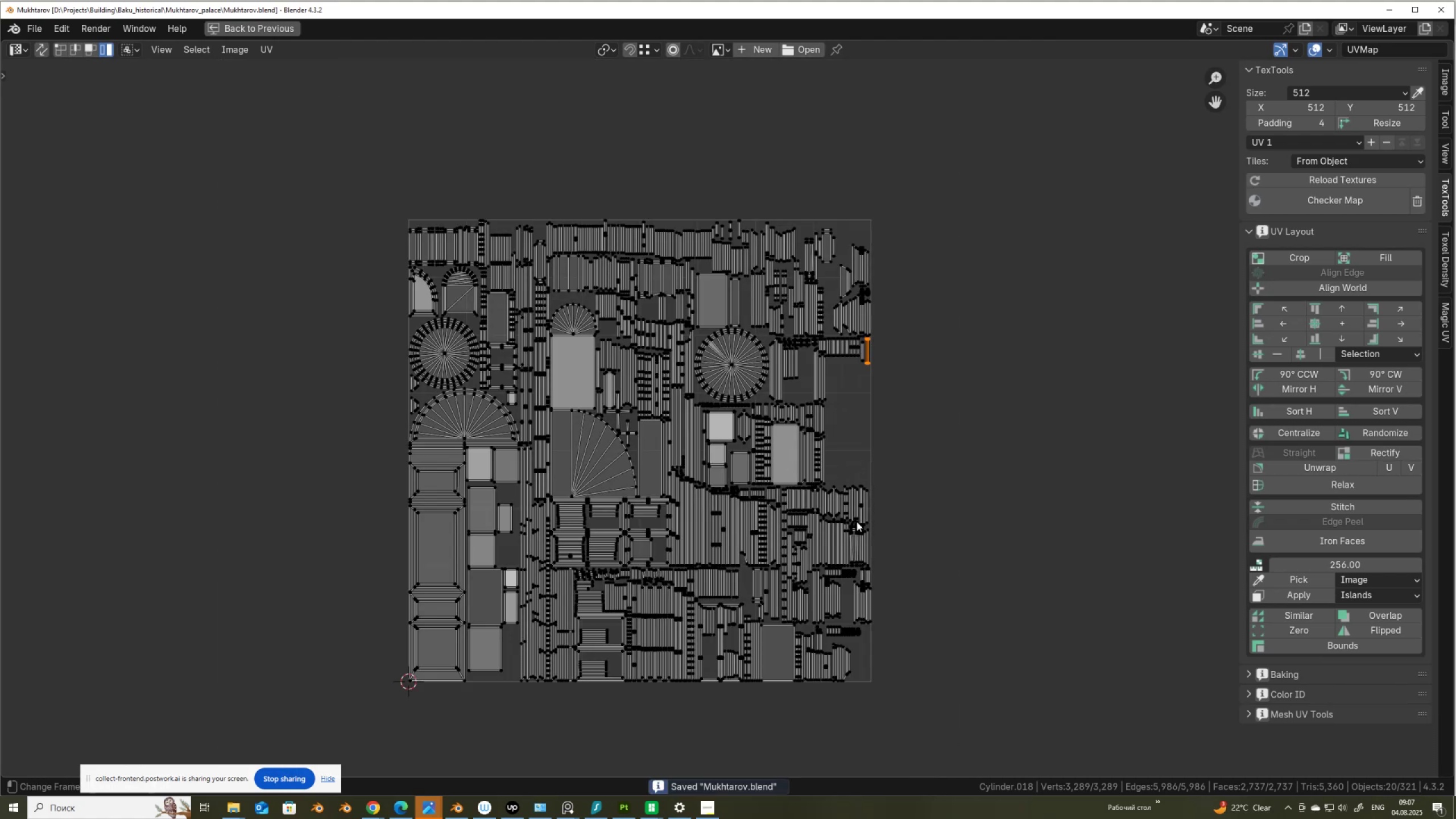 
key(Control+ControlLeft)
 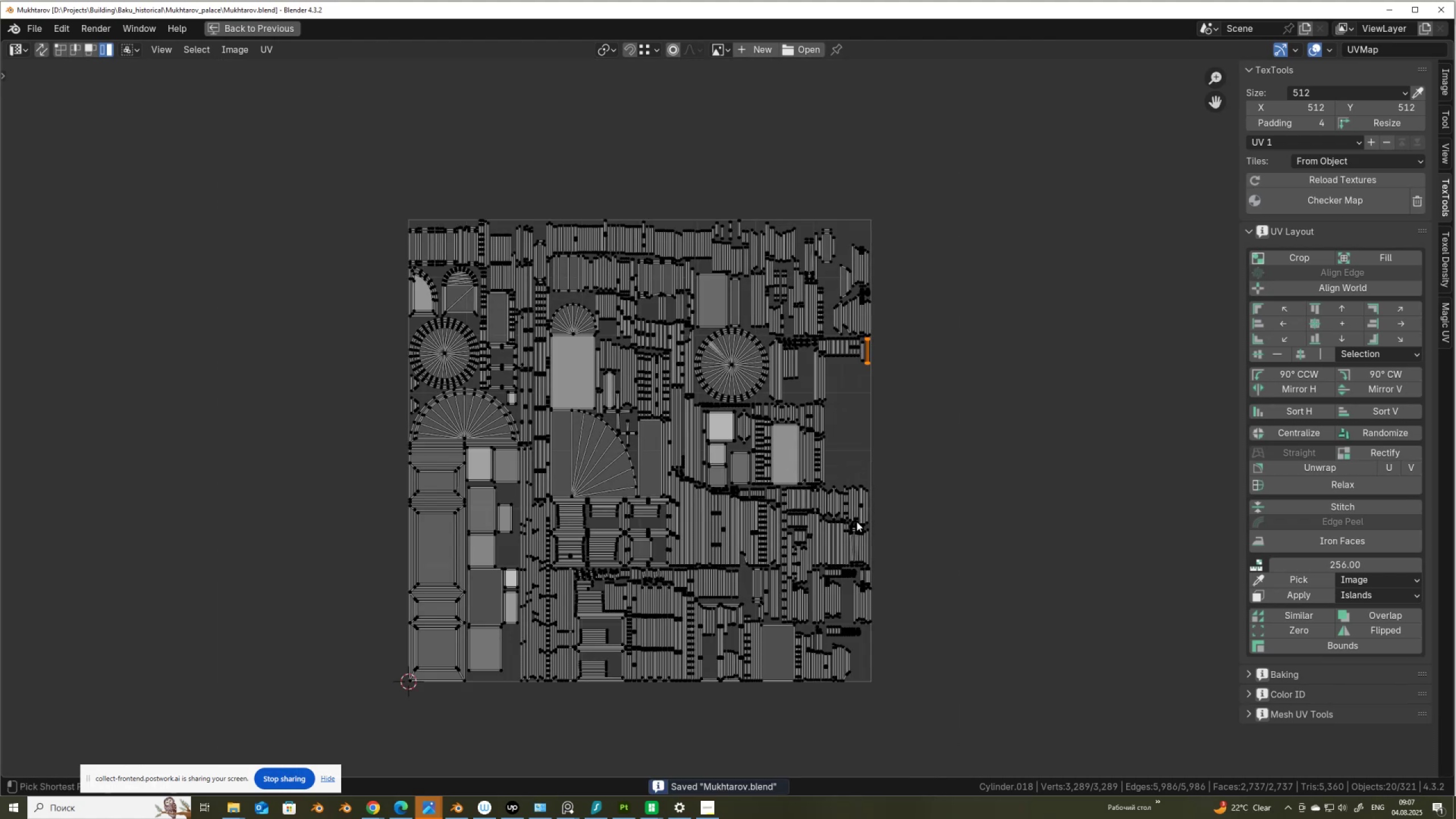 
key(Control+Space)
 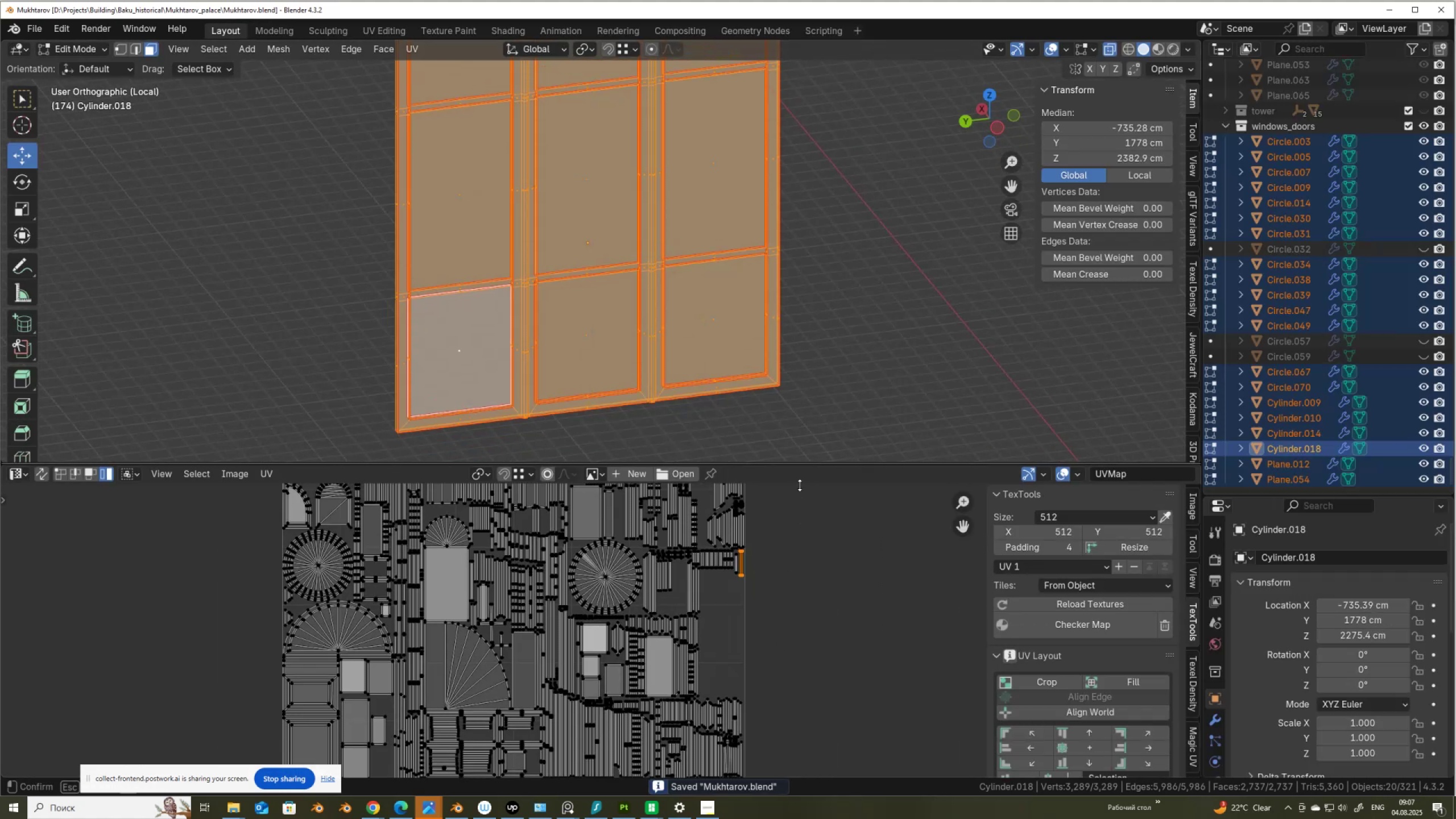 
scroll: coordinate [798, 447], scroll_direction: down, amount: 5.0
 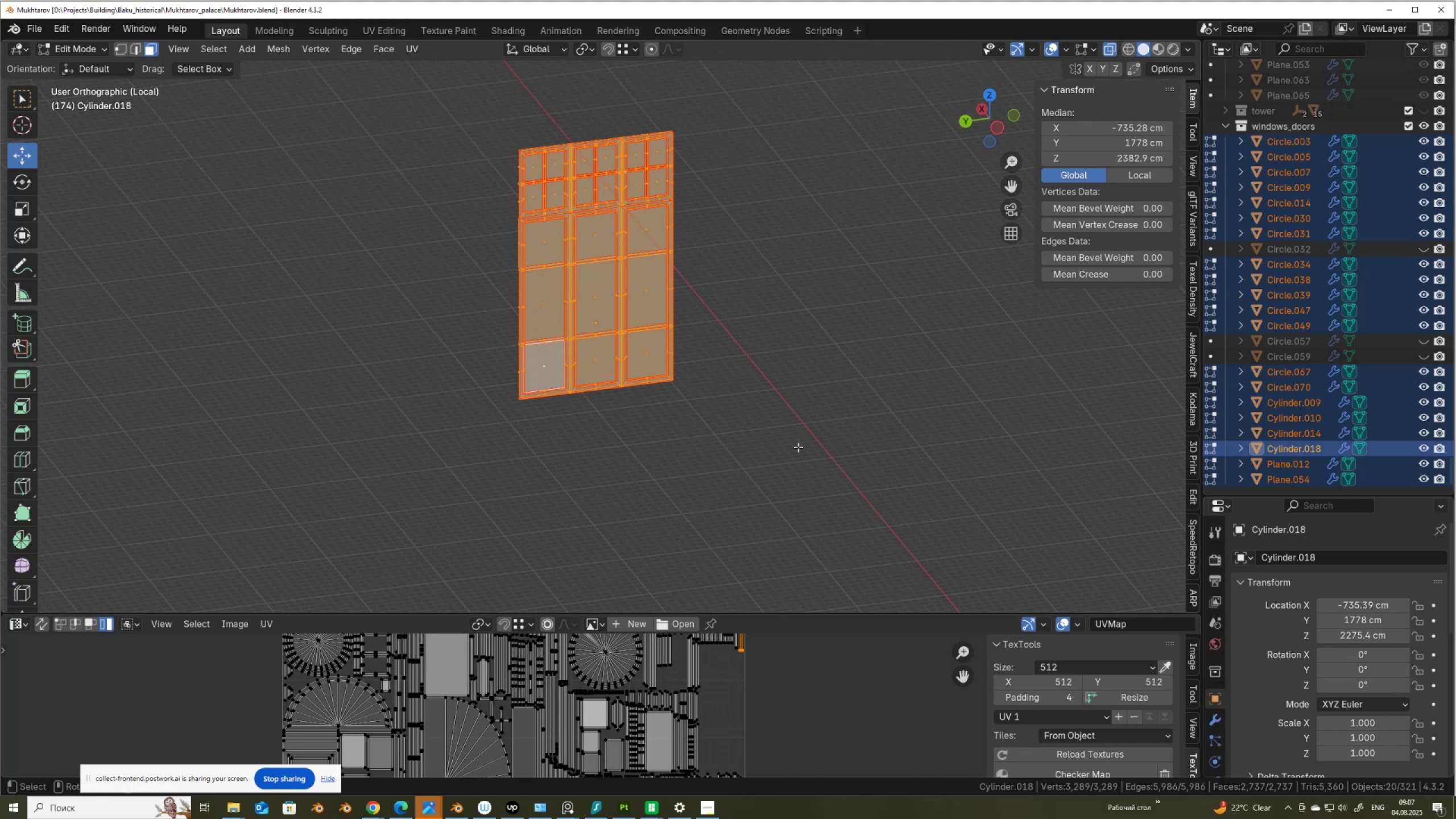 
key(Slash)
 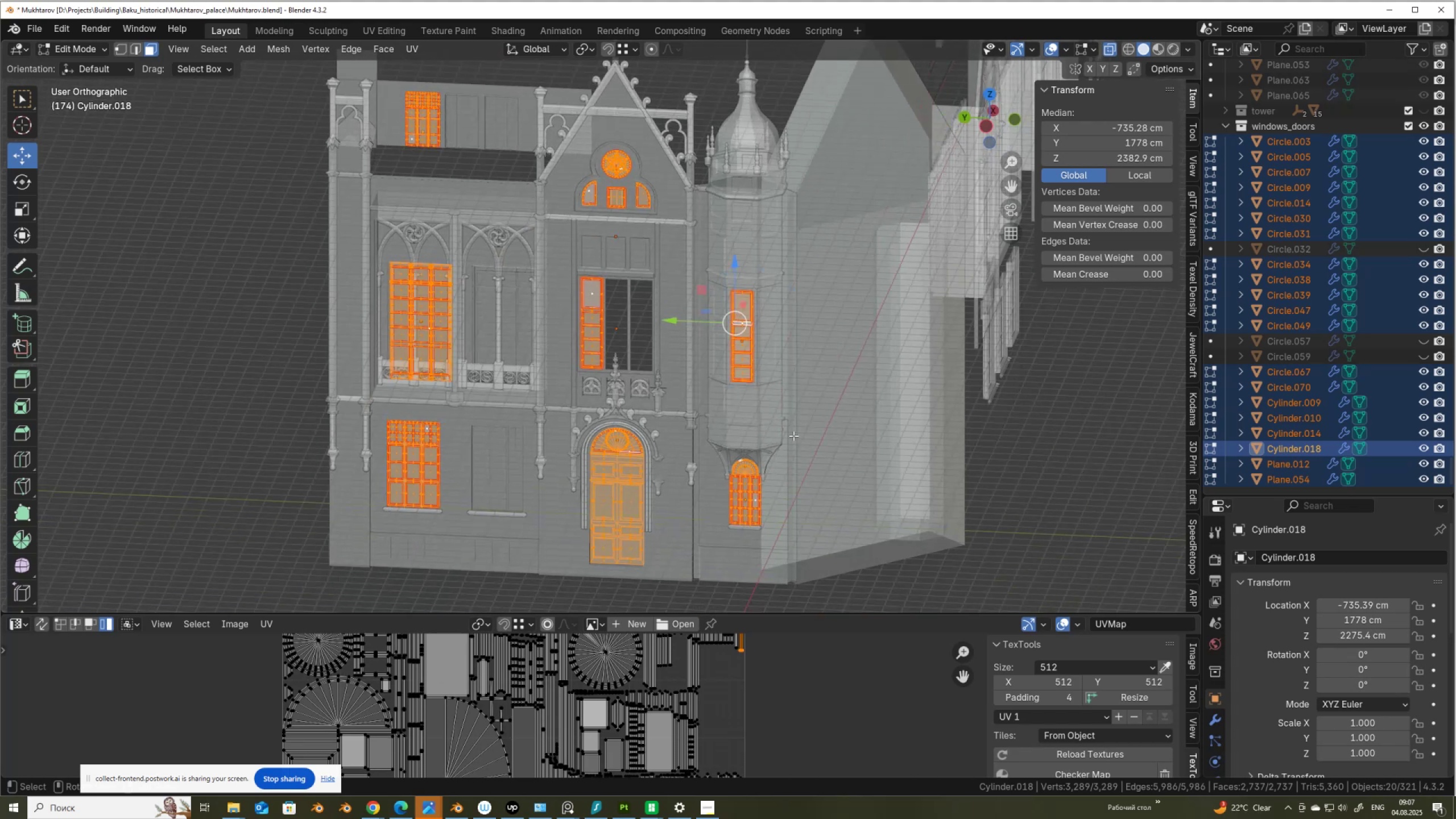 
scroll: coordinate [766, 411], scroll_direction: down, amount: 2.0
 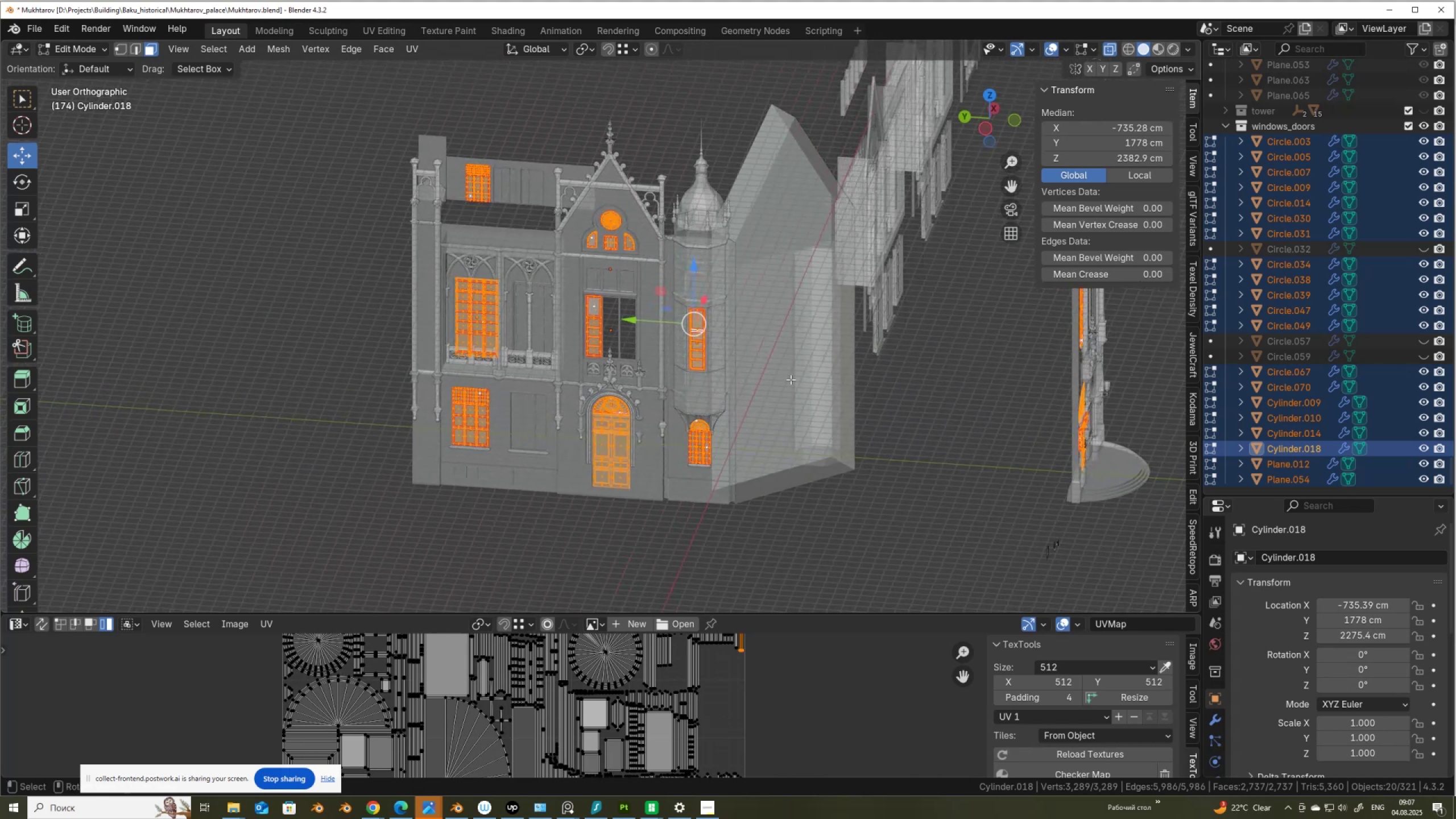 
key(Tab)
 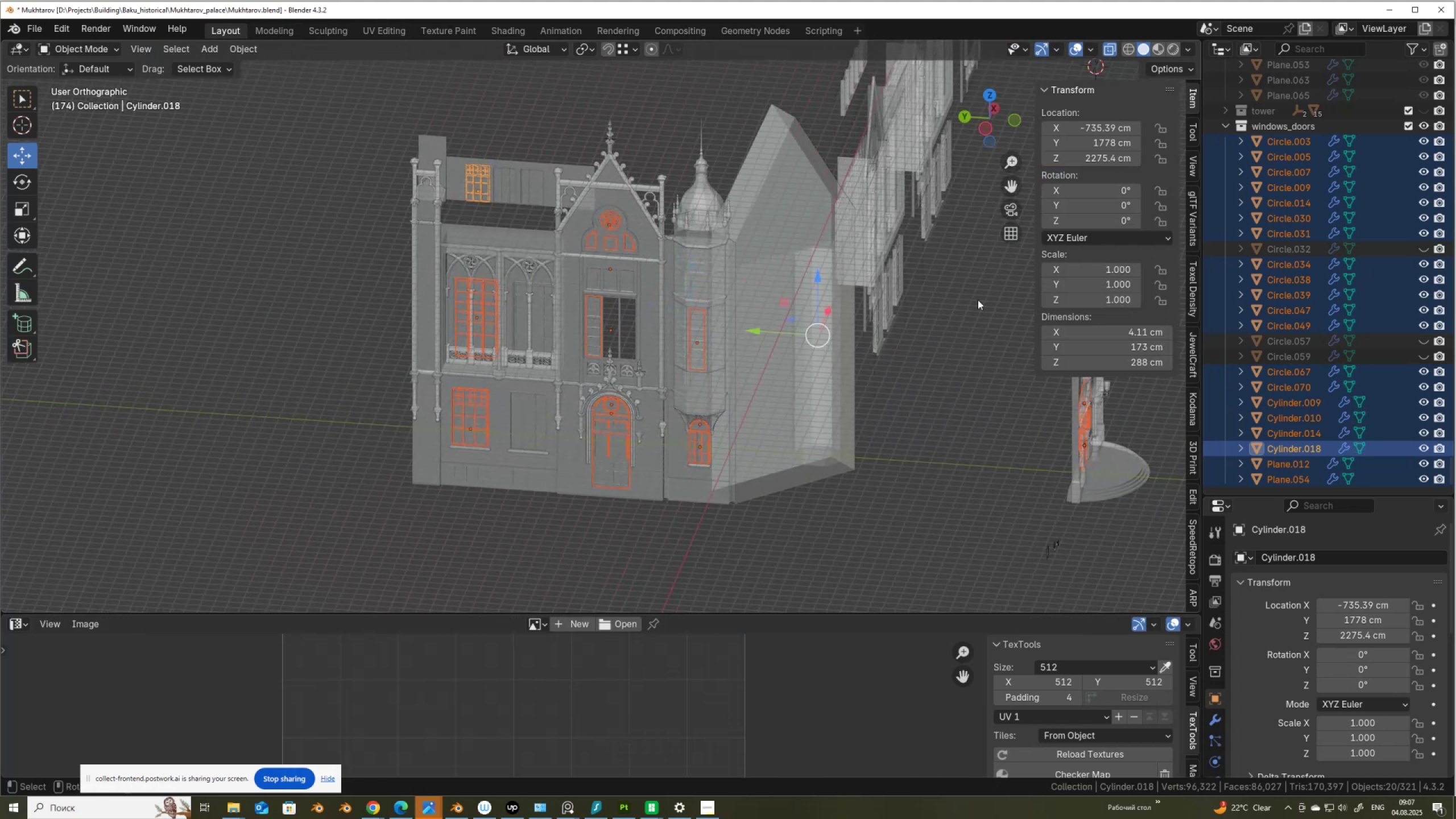 
key(Alt+AltLeft)
 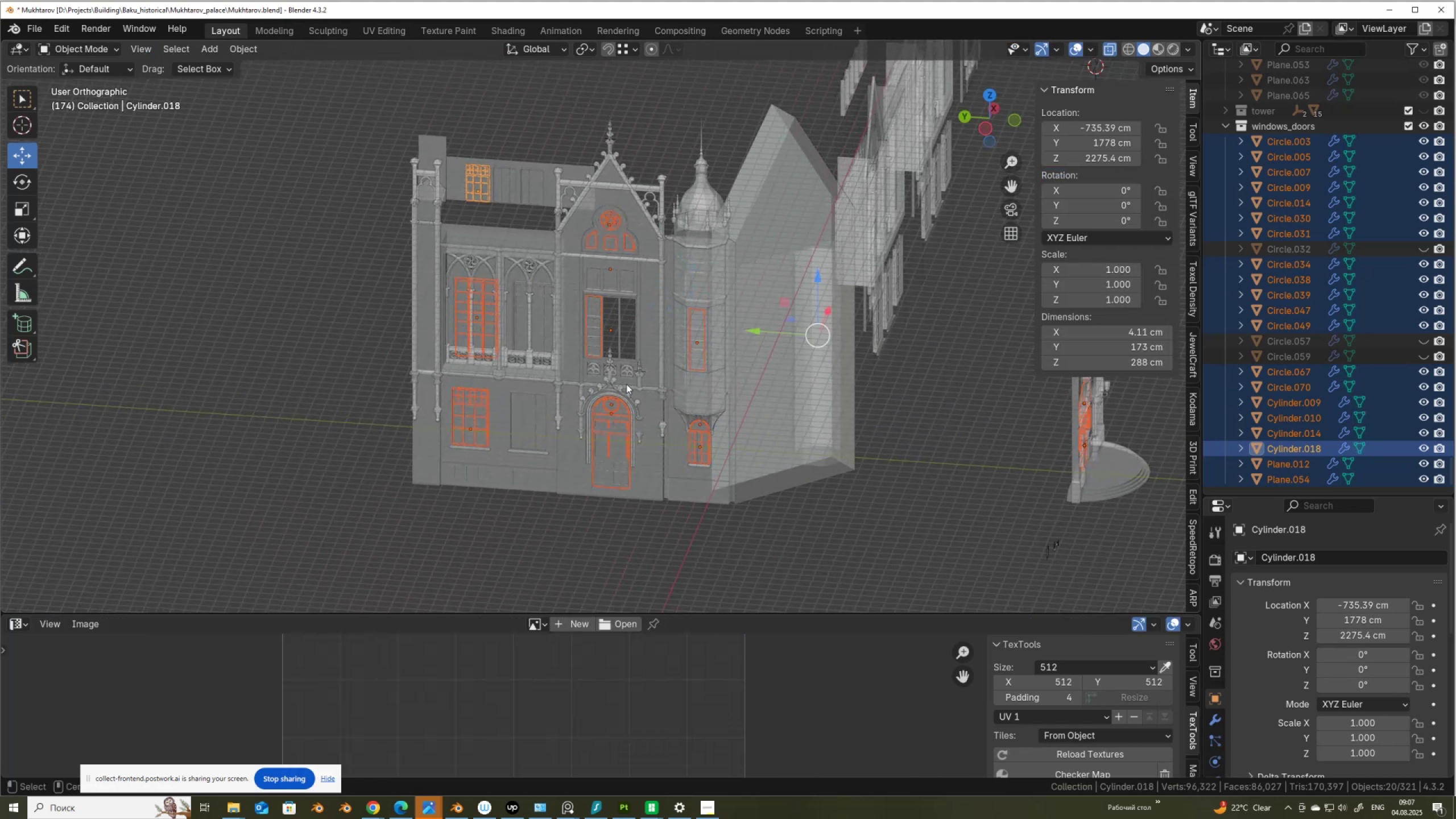 
key(Alt+Z)
 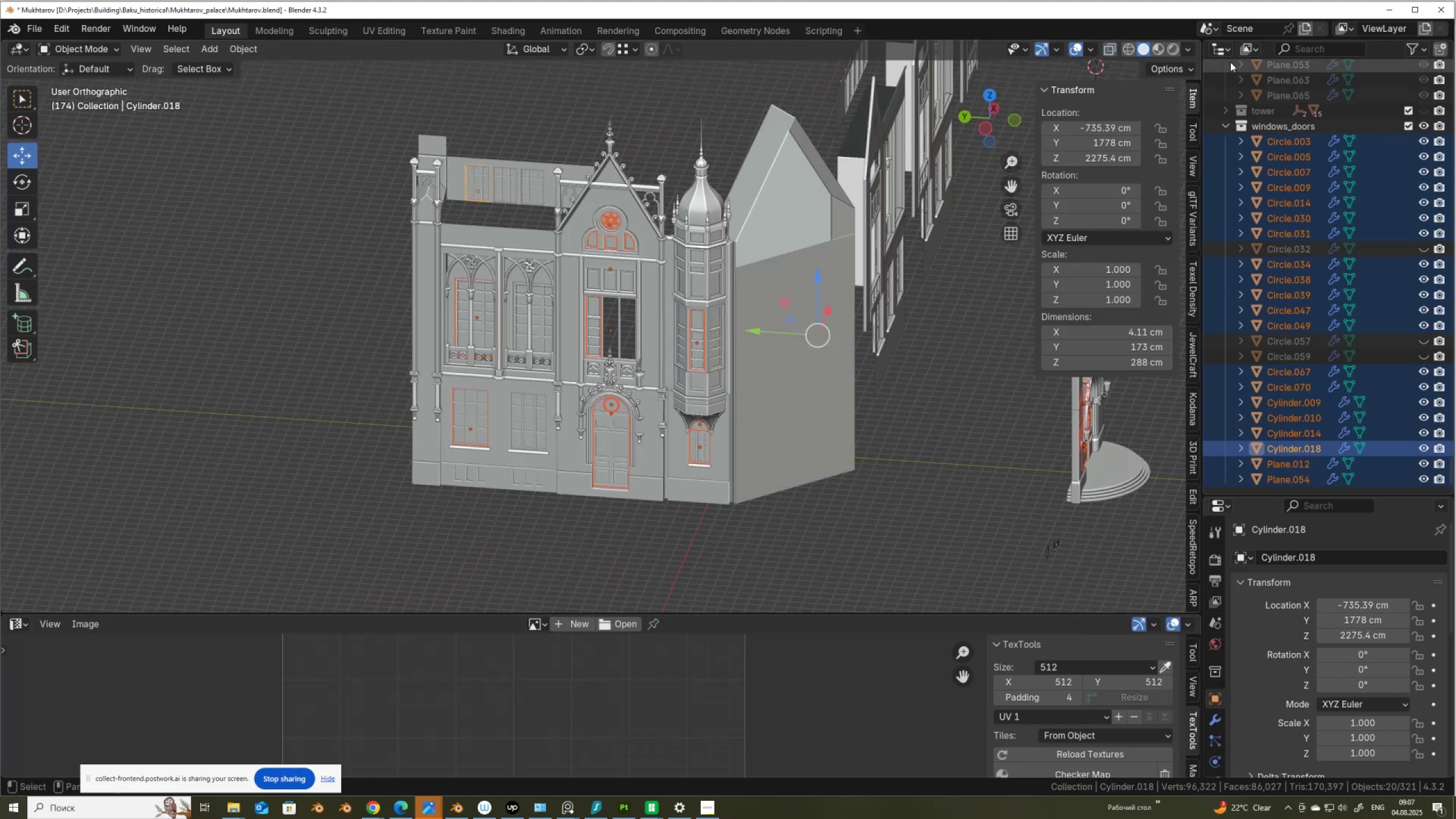 
left_click([1193, 50])
 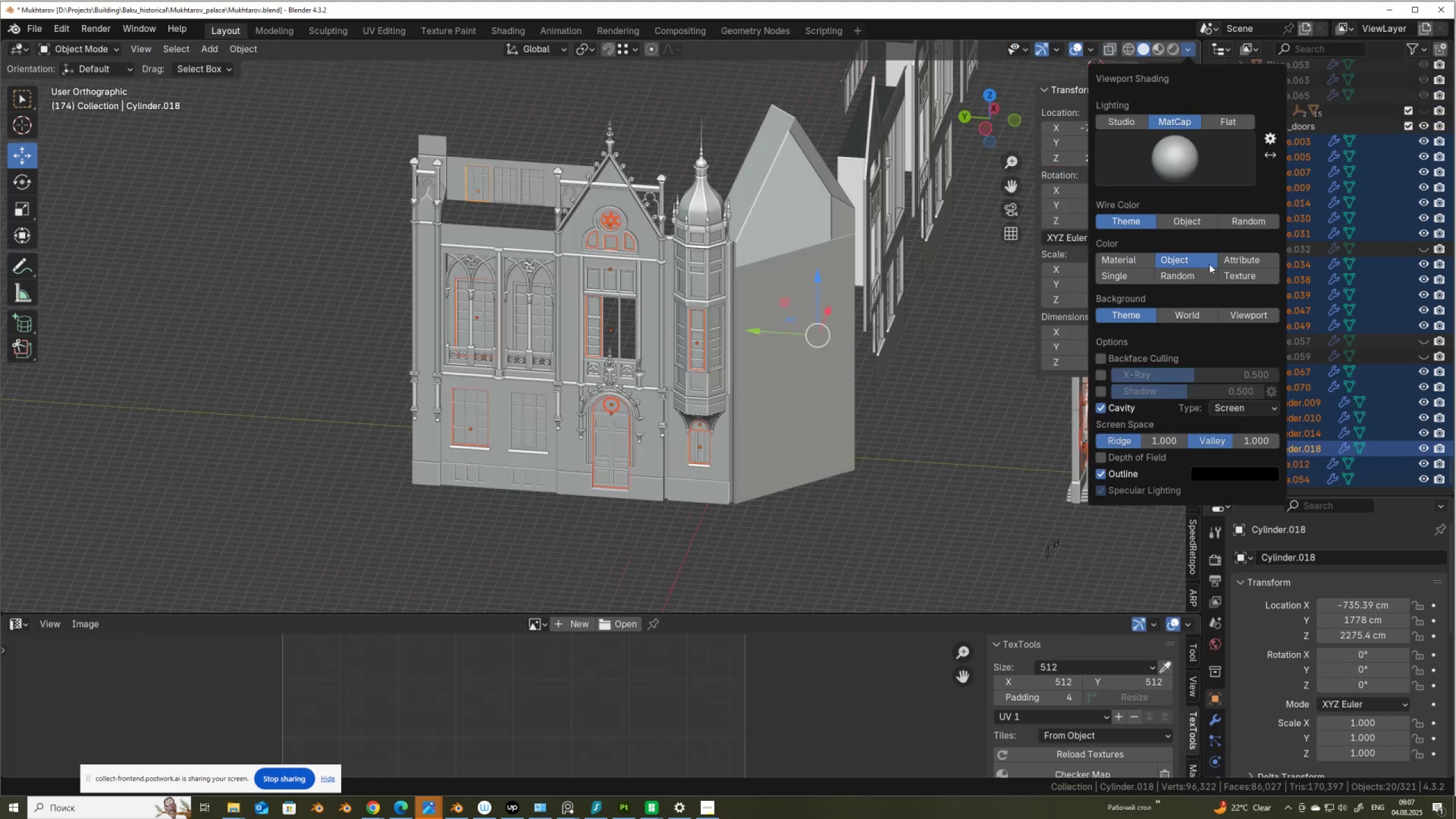 
left_click([1228, 273])
 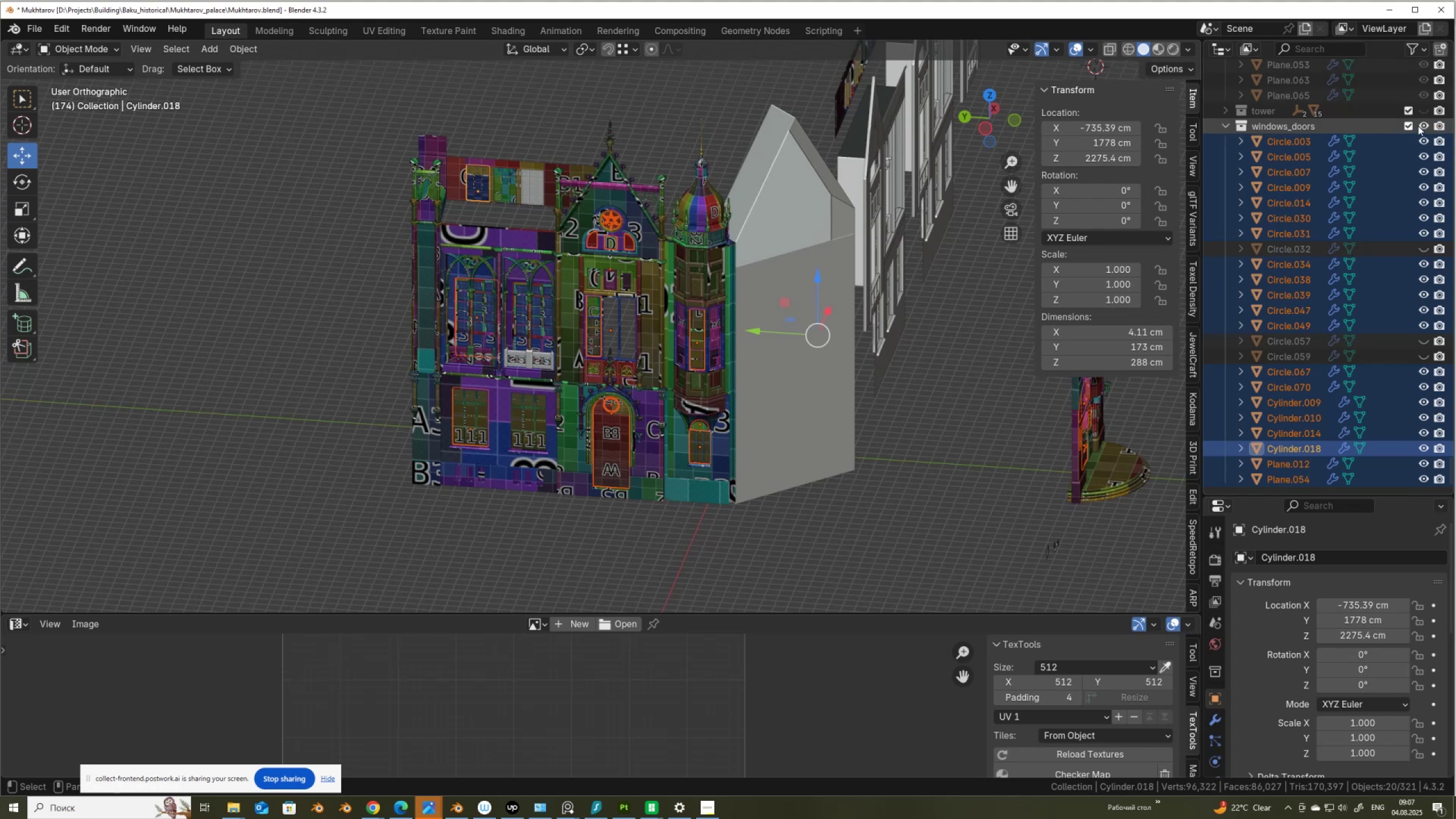 
left_click([1426, 127])
 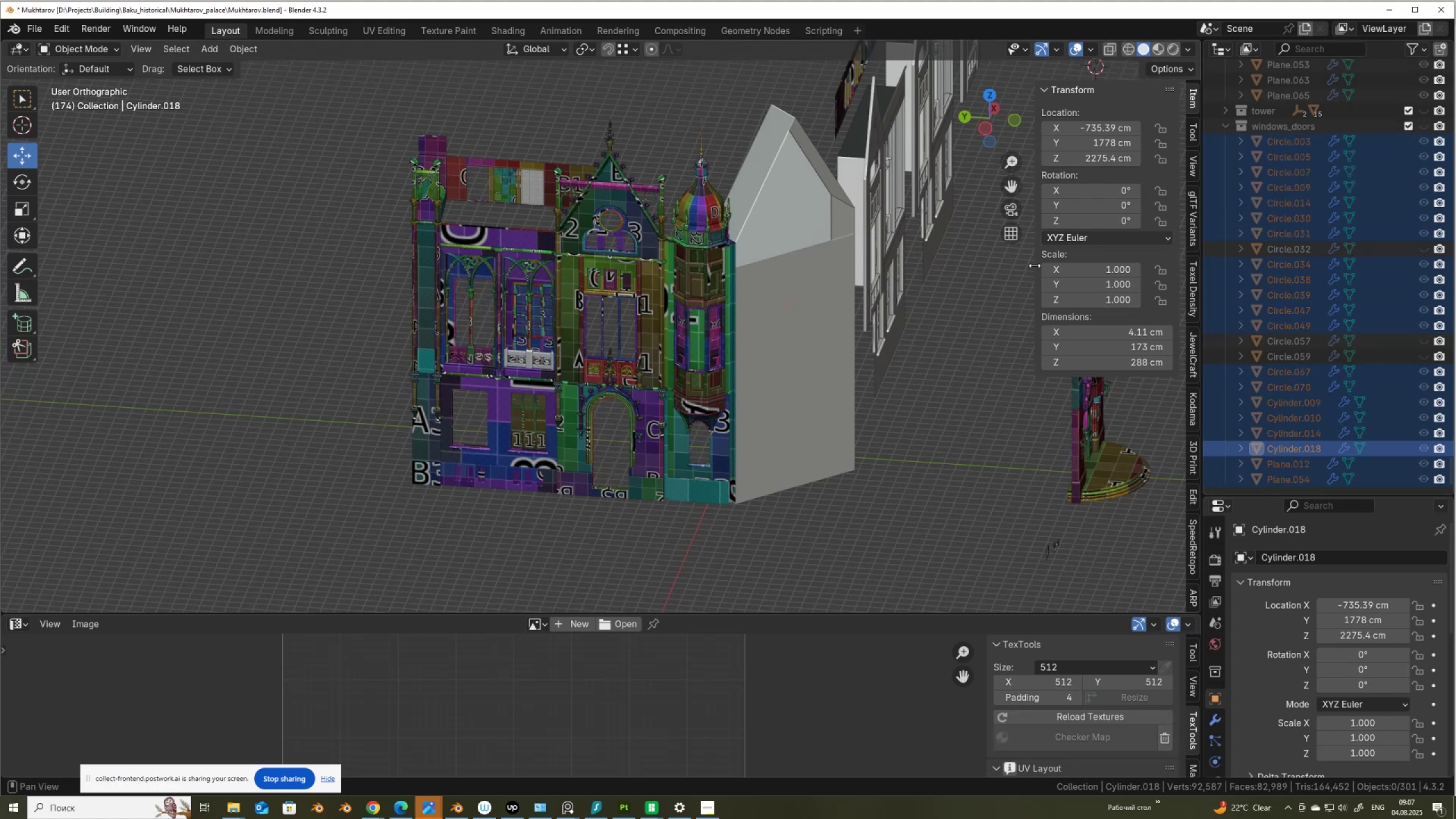 
scroll: coordinate [672, 375], scroll_direction: up, amount: 3.0
 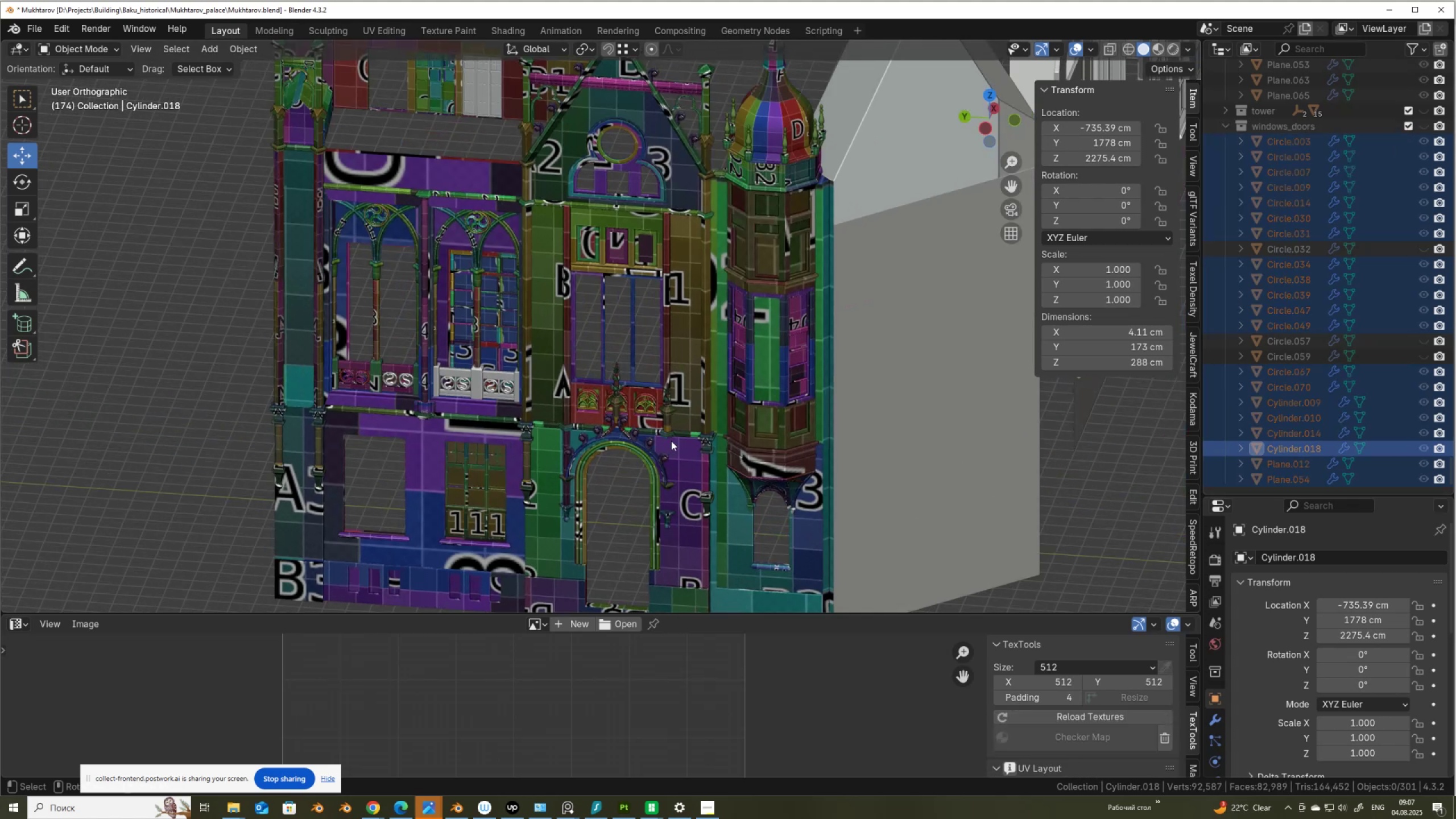 